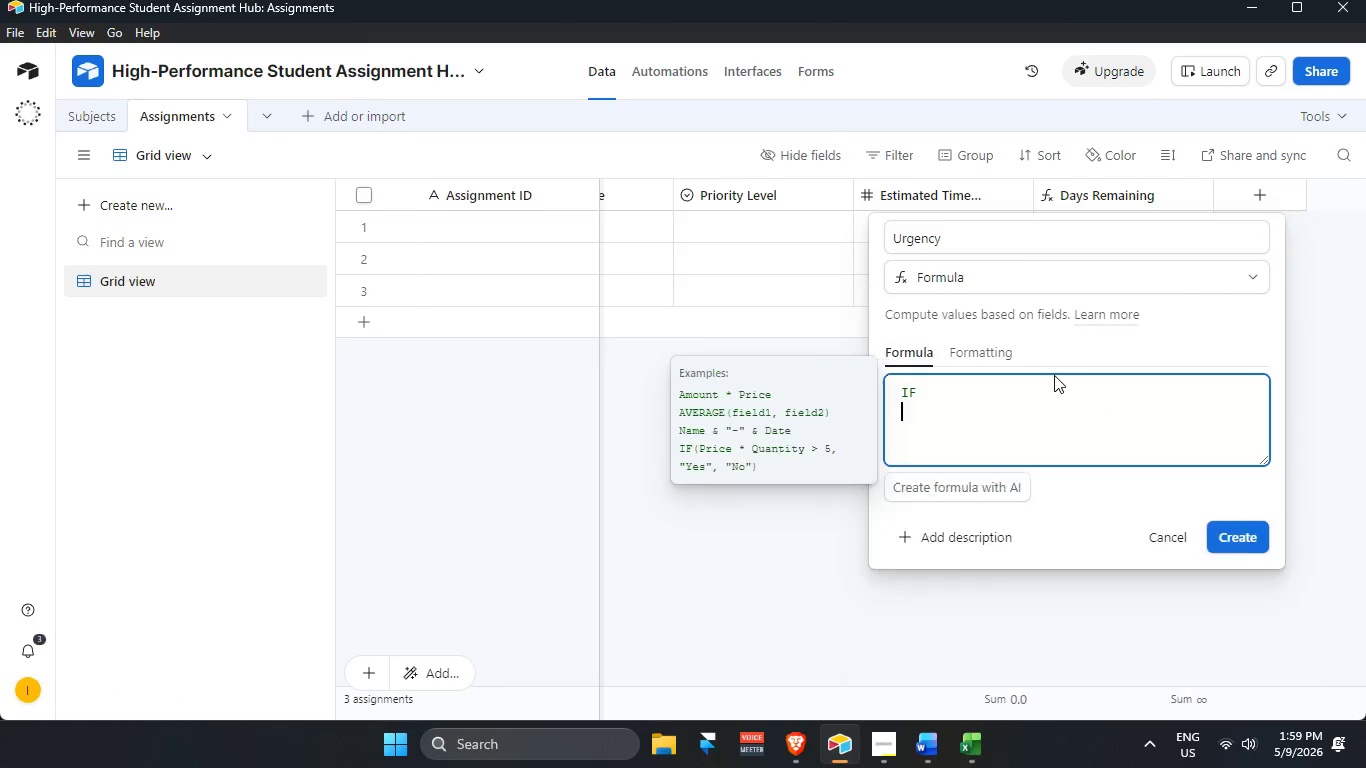 
key(Shift+Enter)
 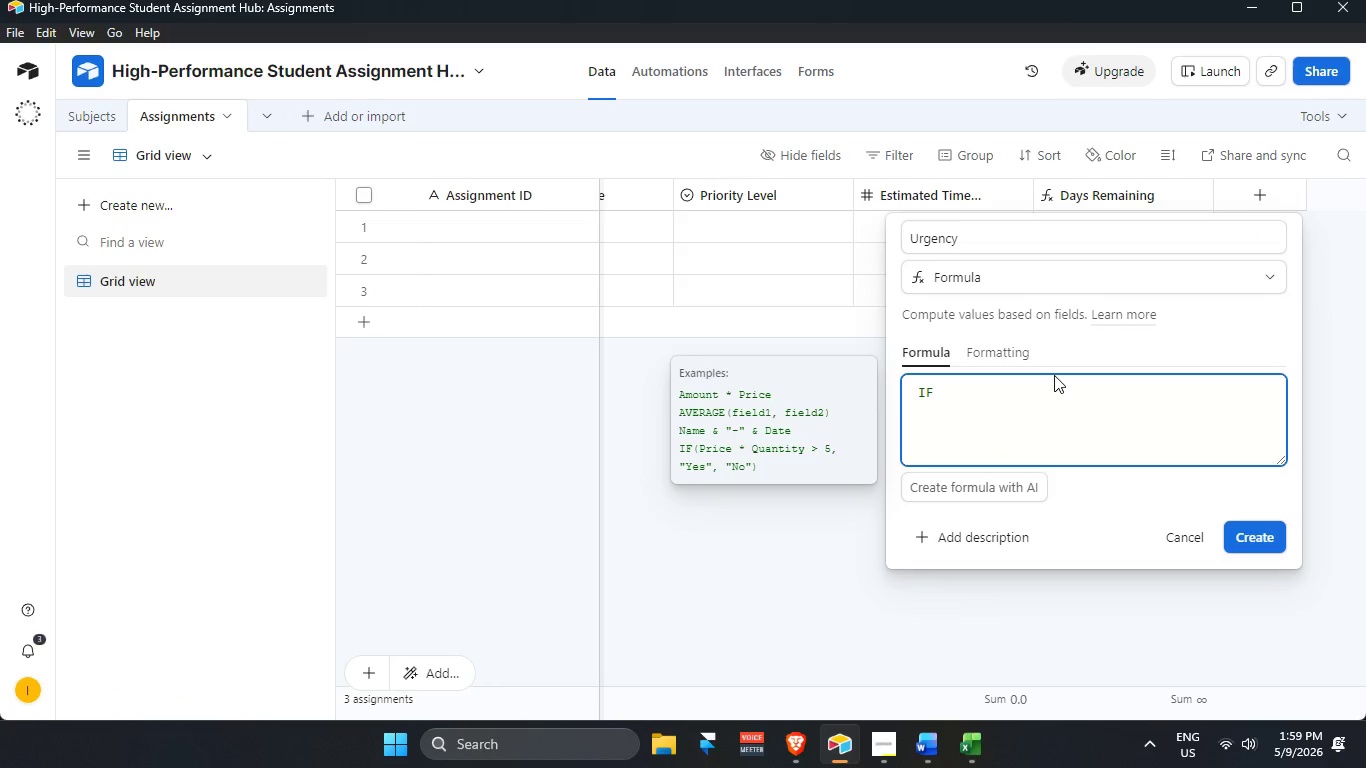 
key(Backspace)
 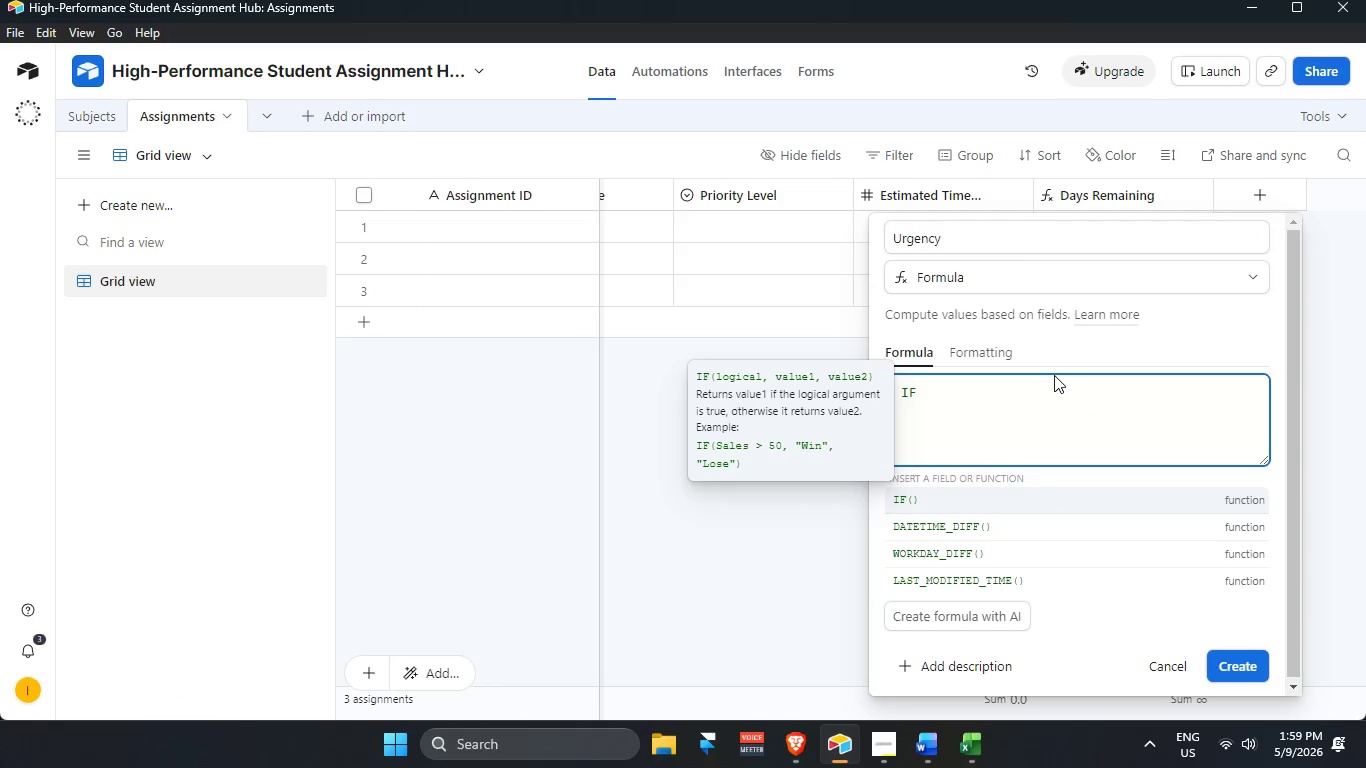 
key(Enter)
 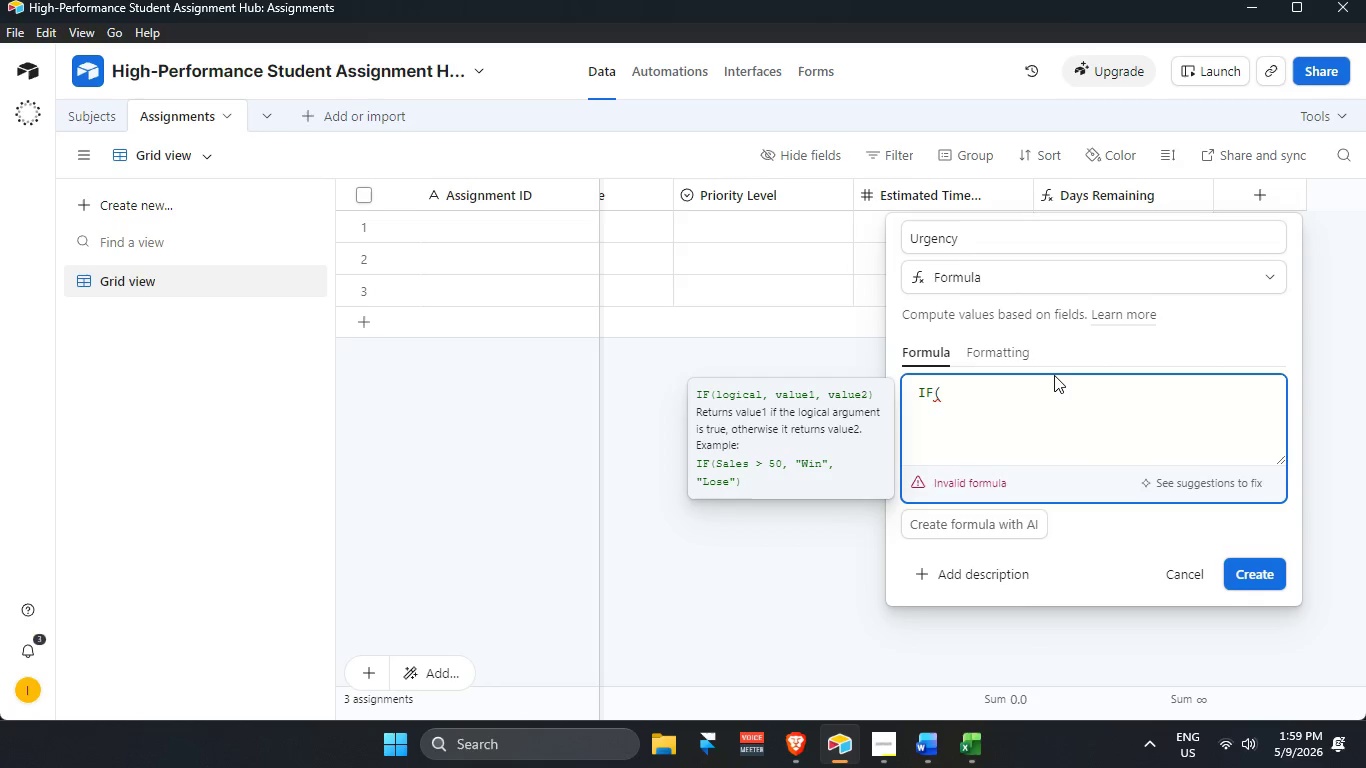 
key(Enter)
 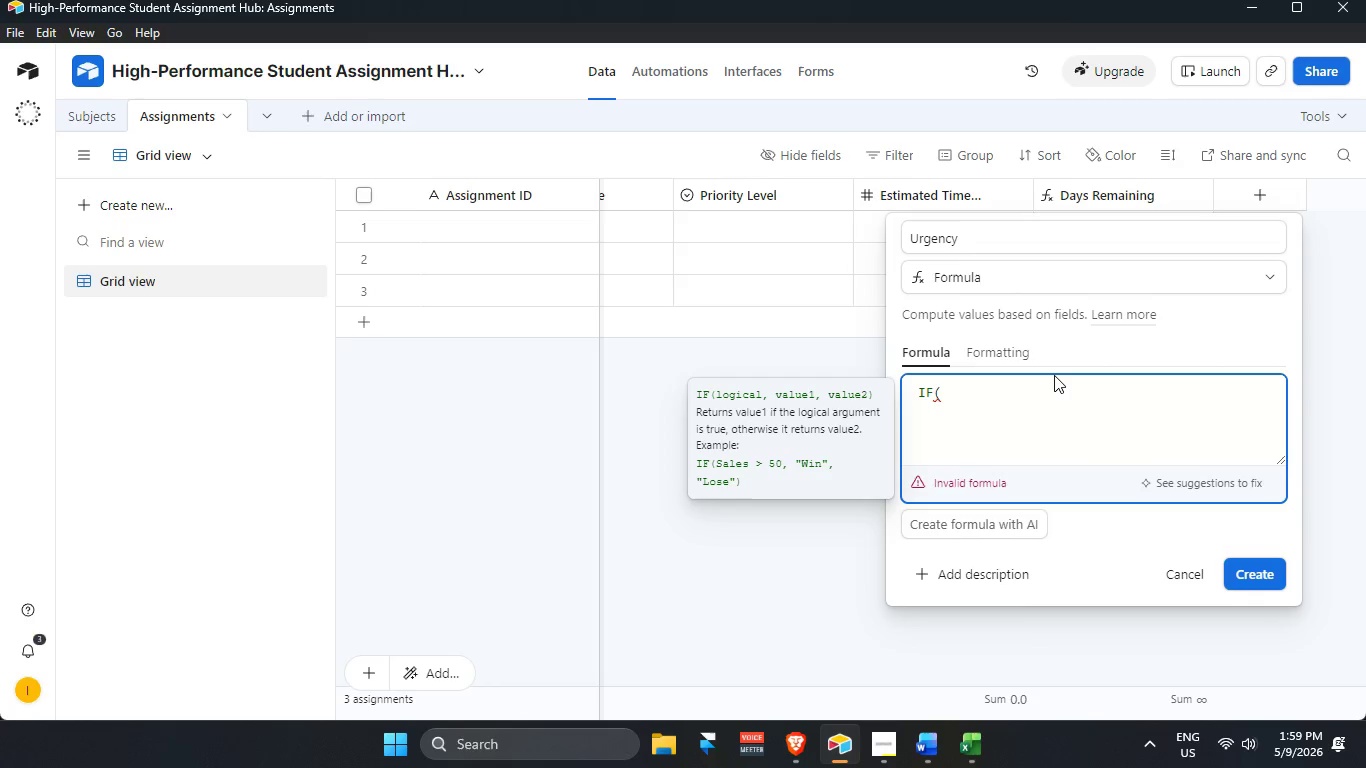 
type({statu)
 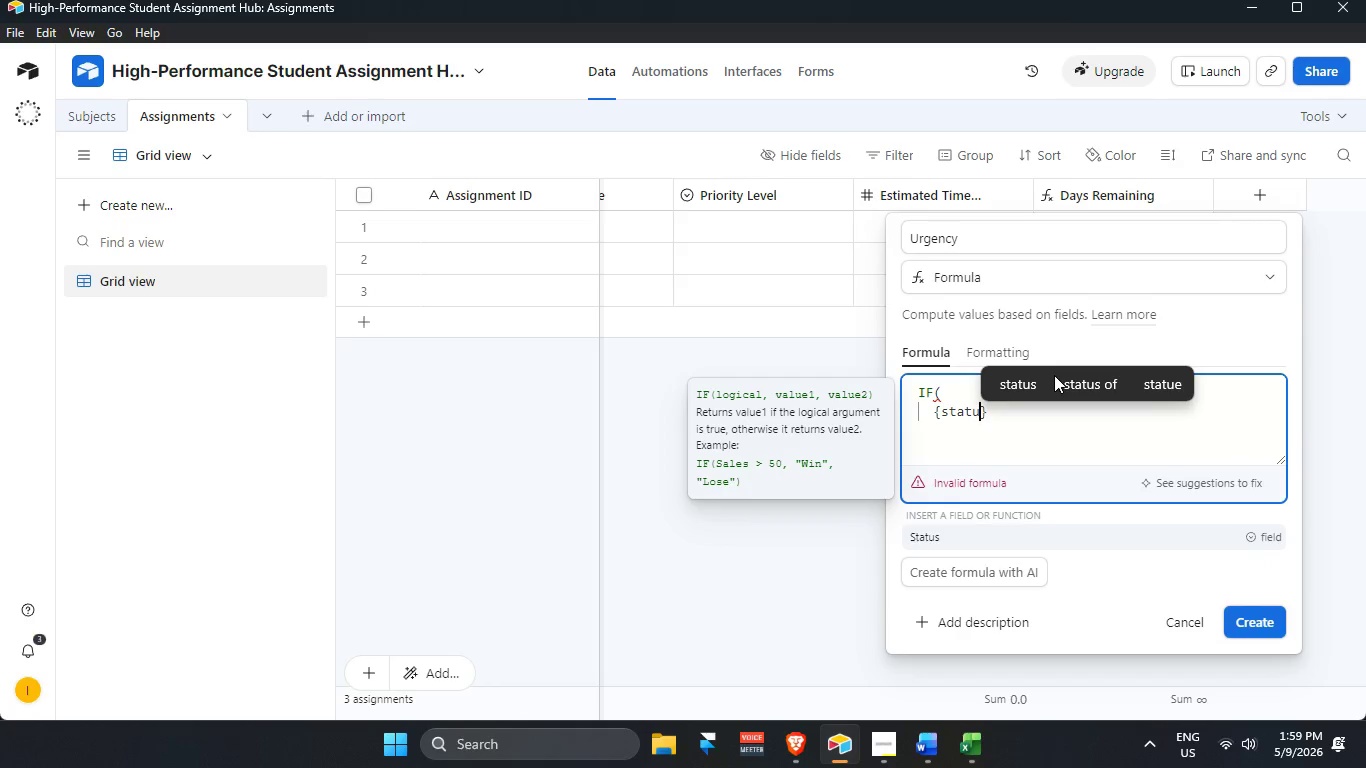 
key(Enter)
 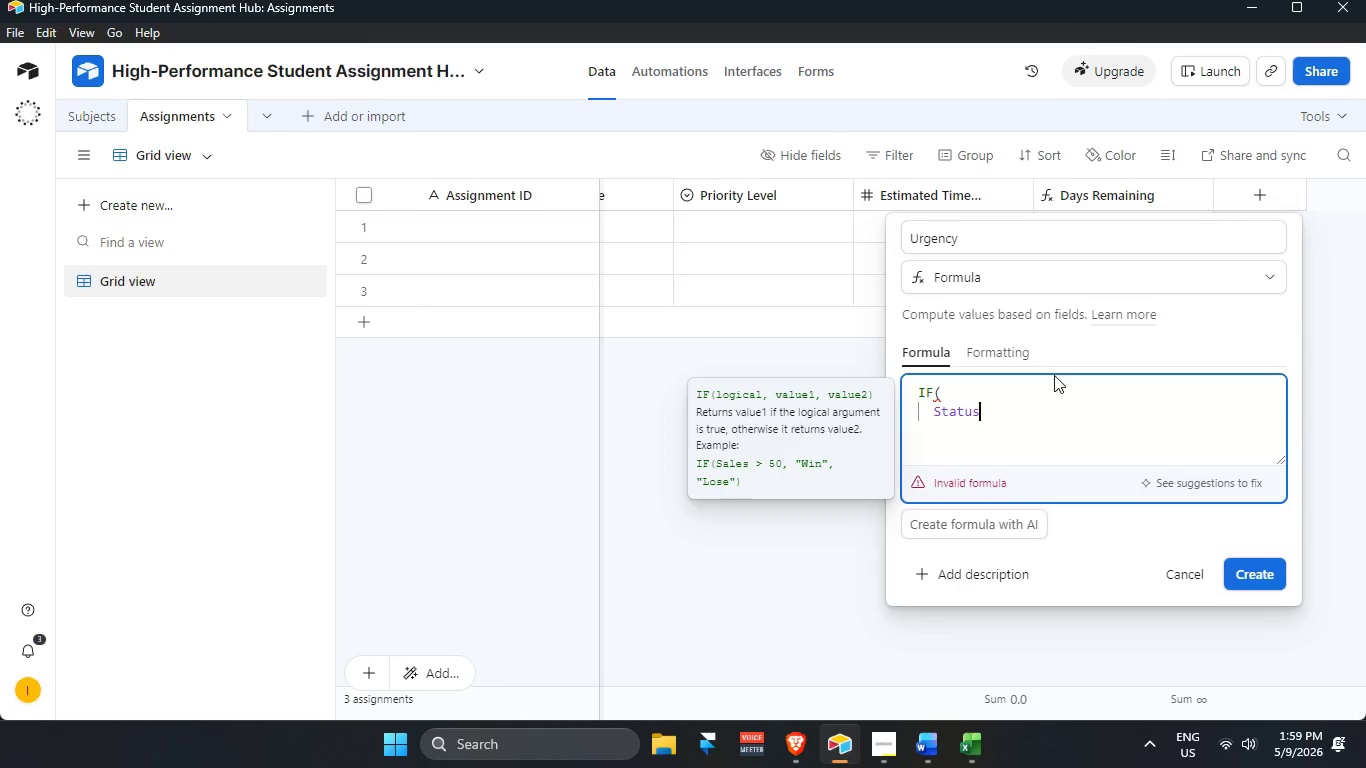 
type( = "c)
key(Backspace)
type(Completed)
 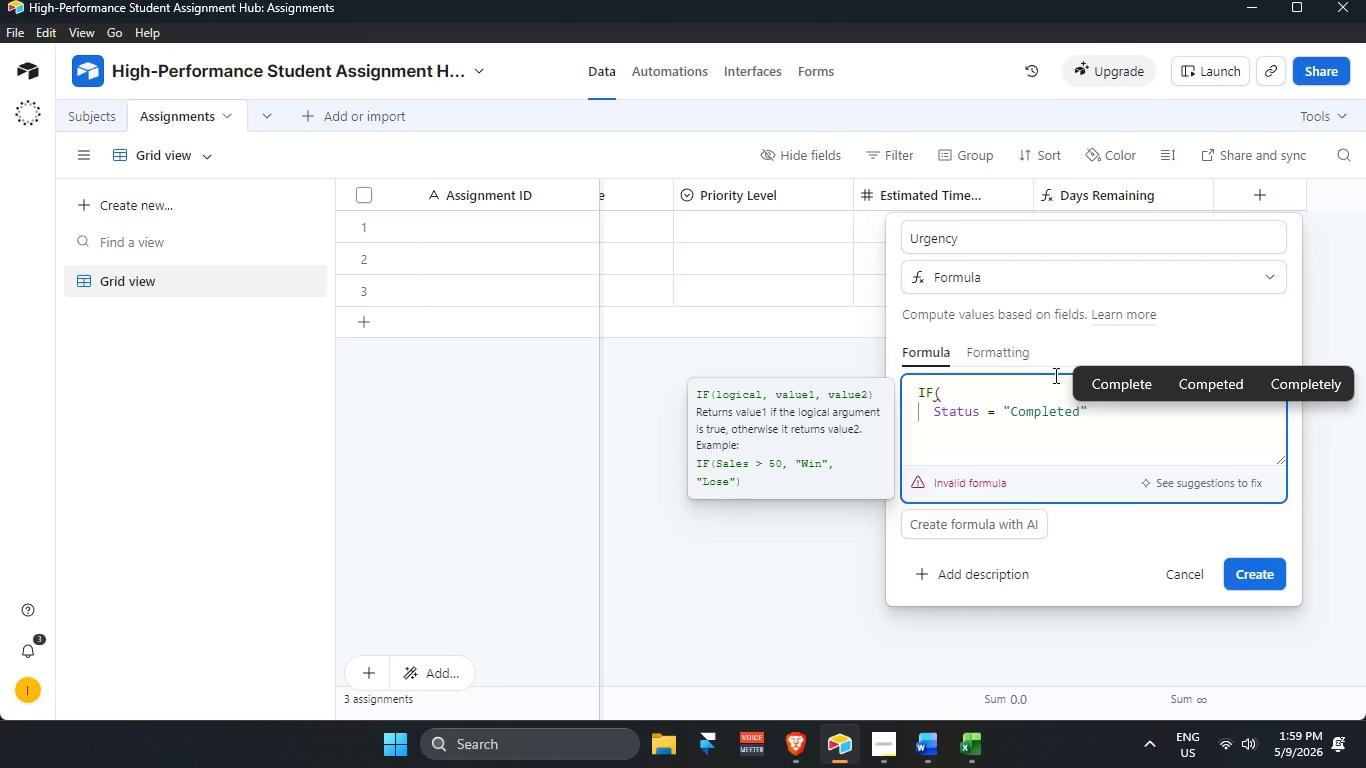 
key(ArrowRight)
 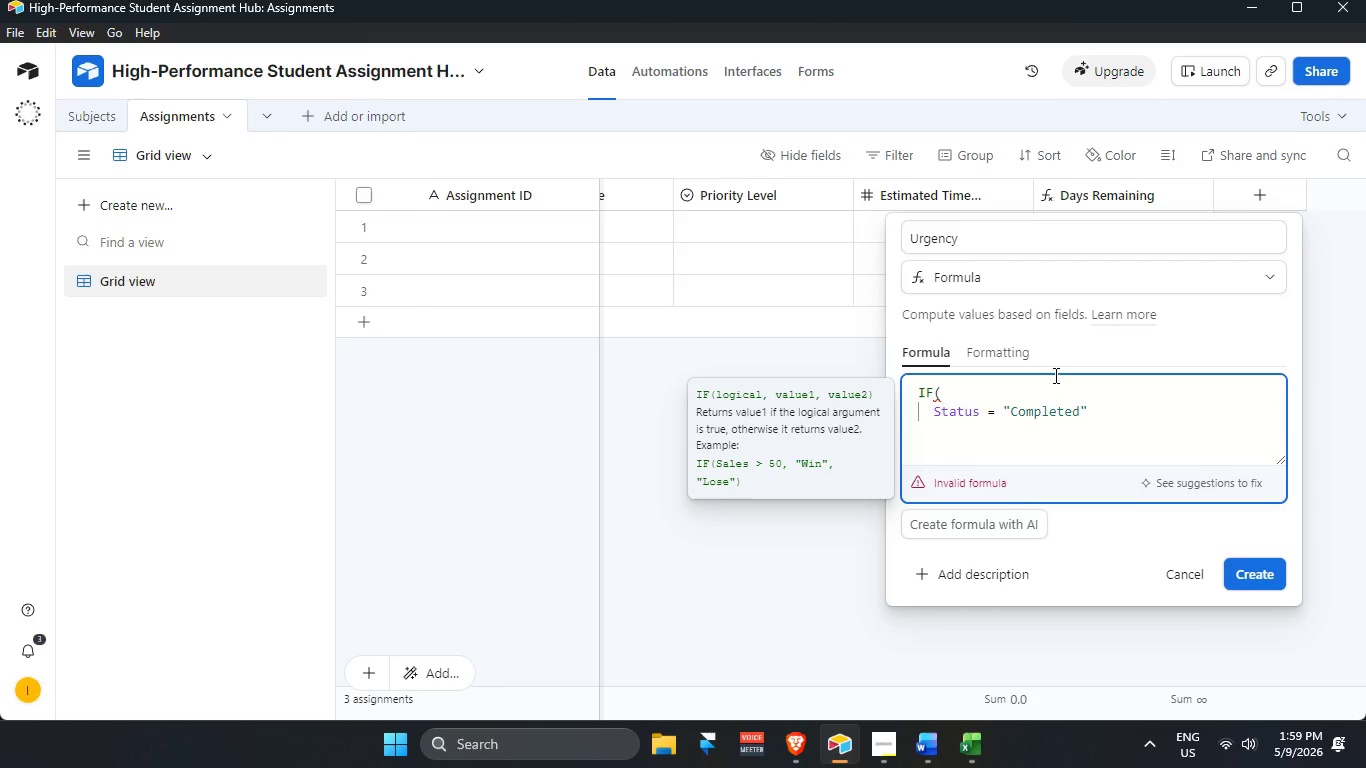 
key(Comma)
 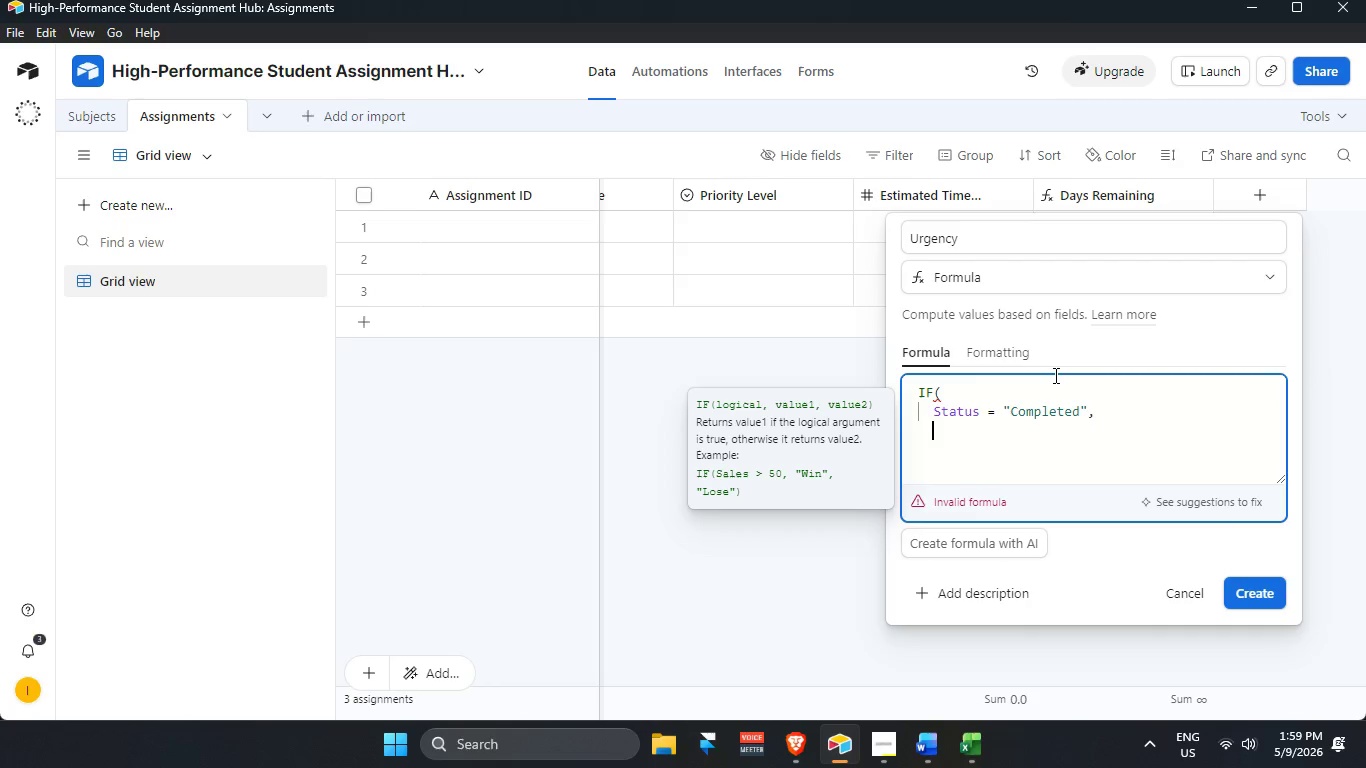 
key(Enter)
 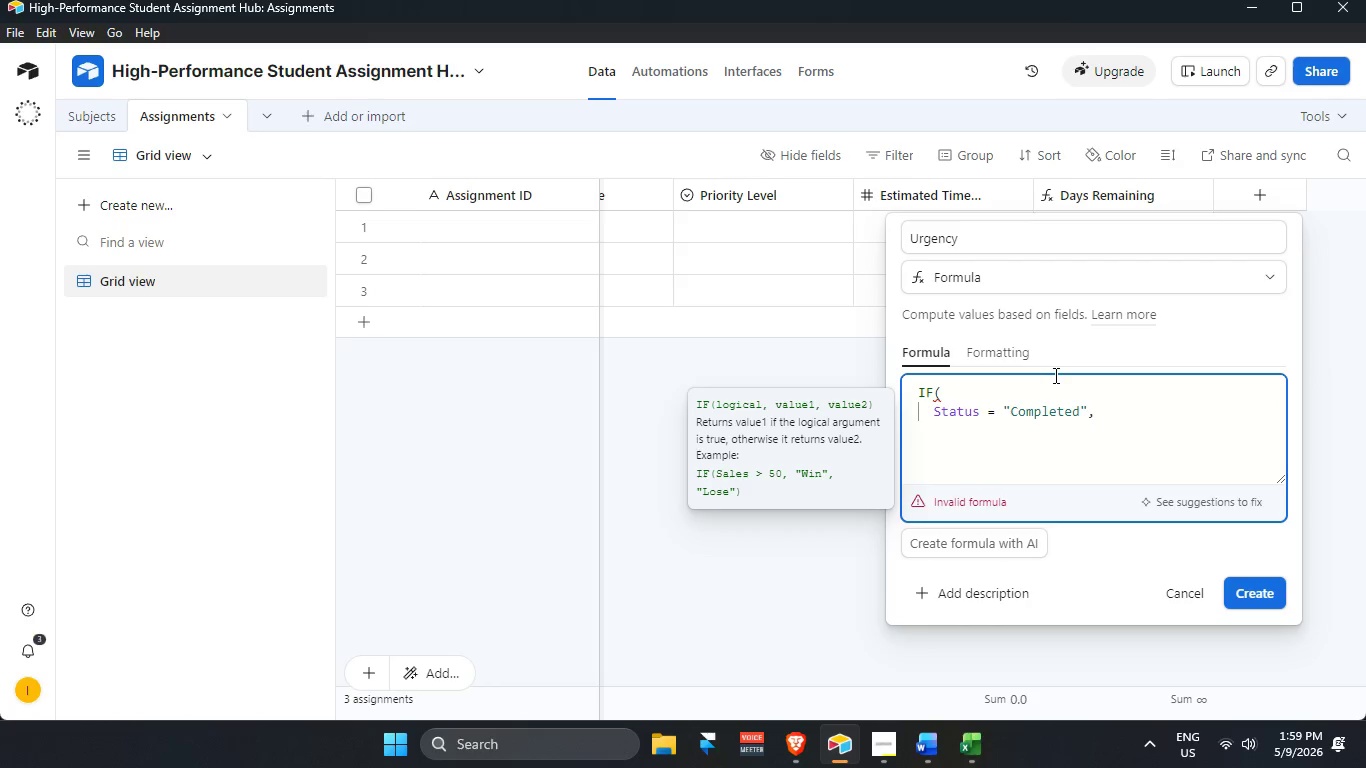 
type("c)
key(Backspace)
type(Completed)
 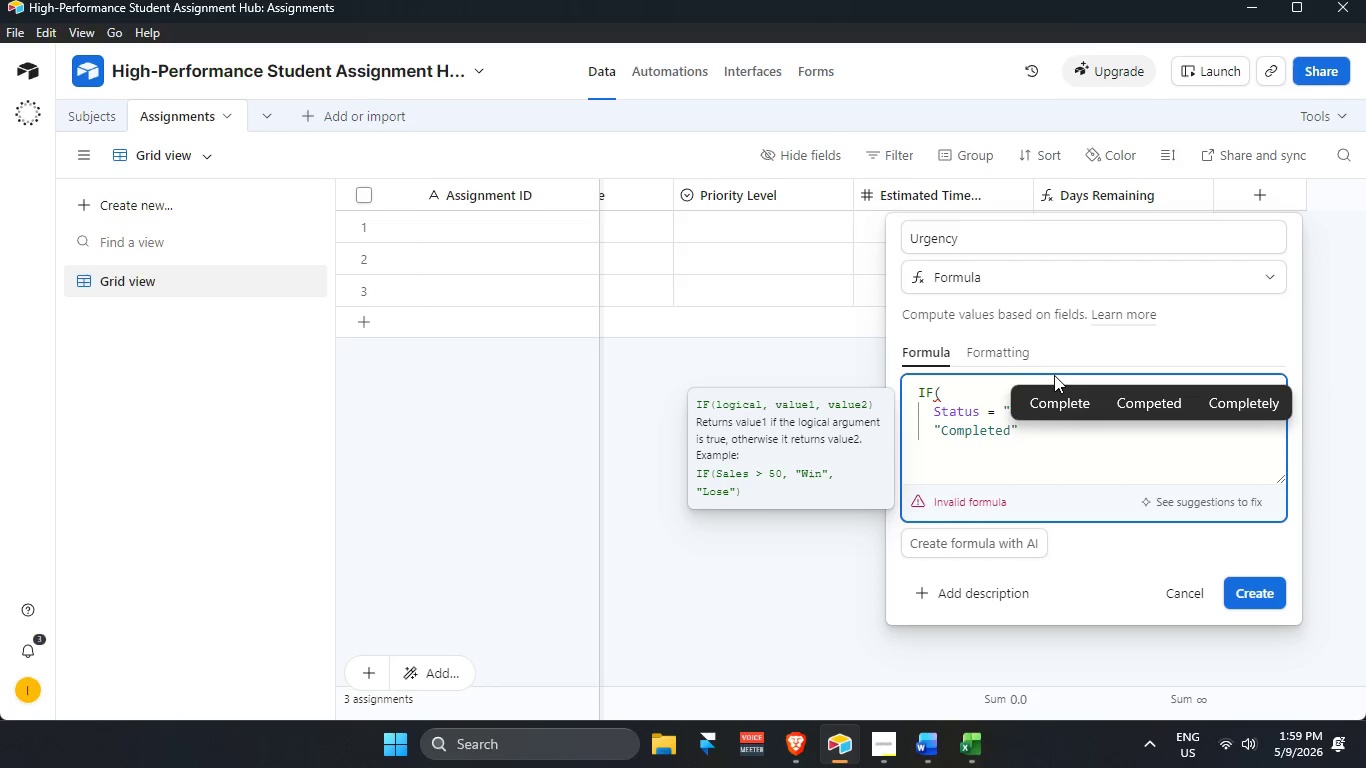 
key(ArrowRight)
 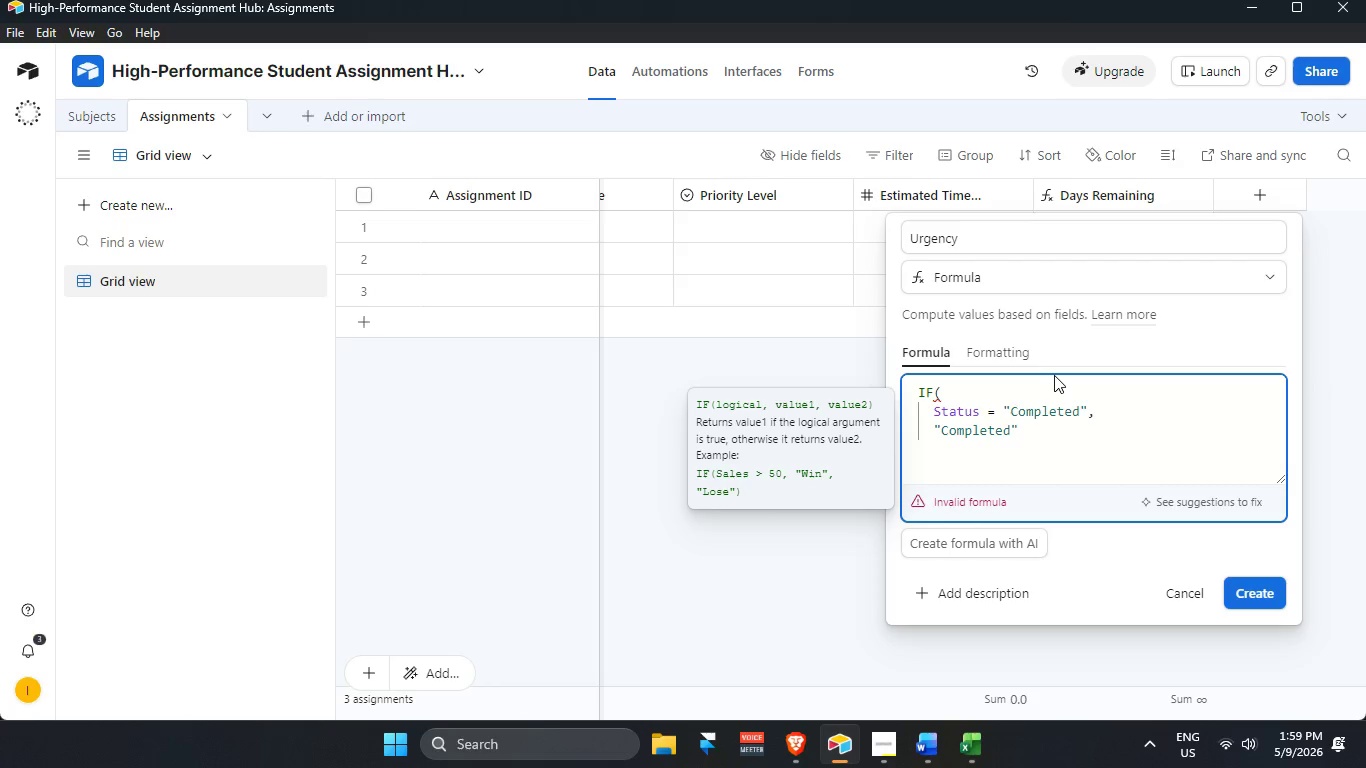 
key(Comma)
 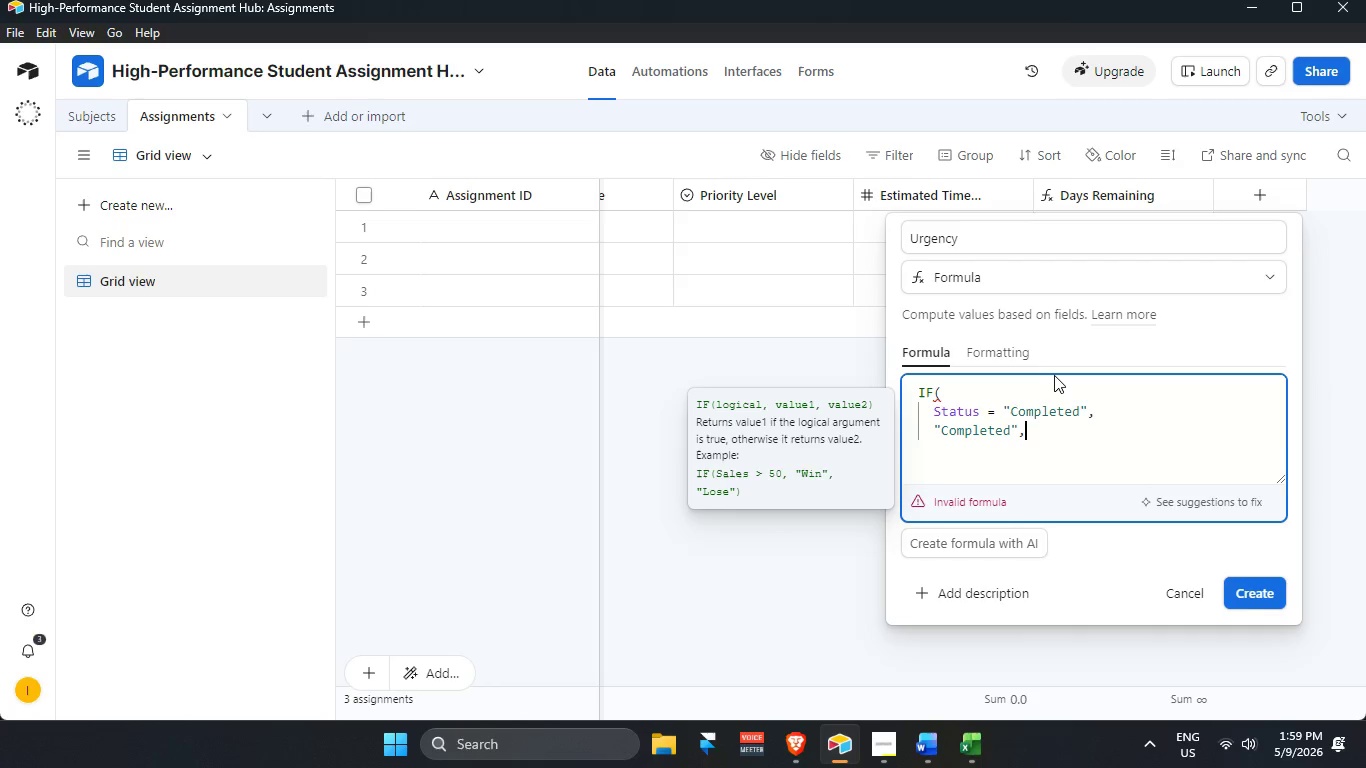 
key(Enter)
 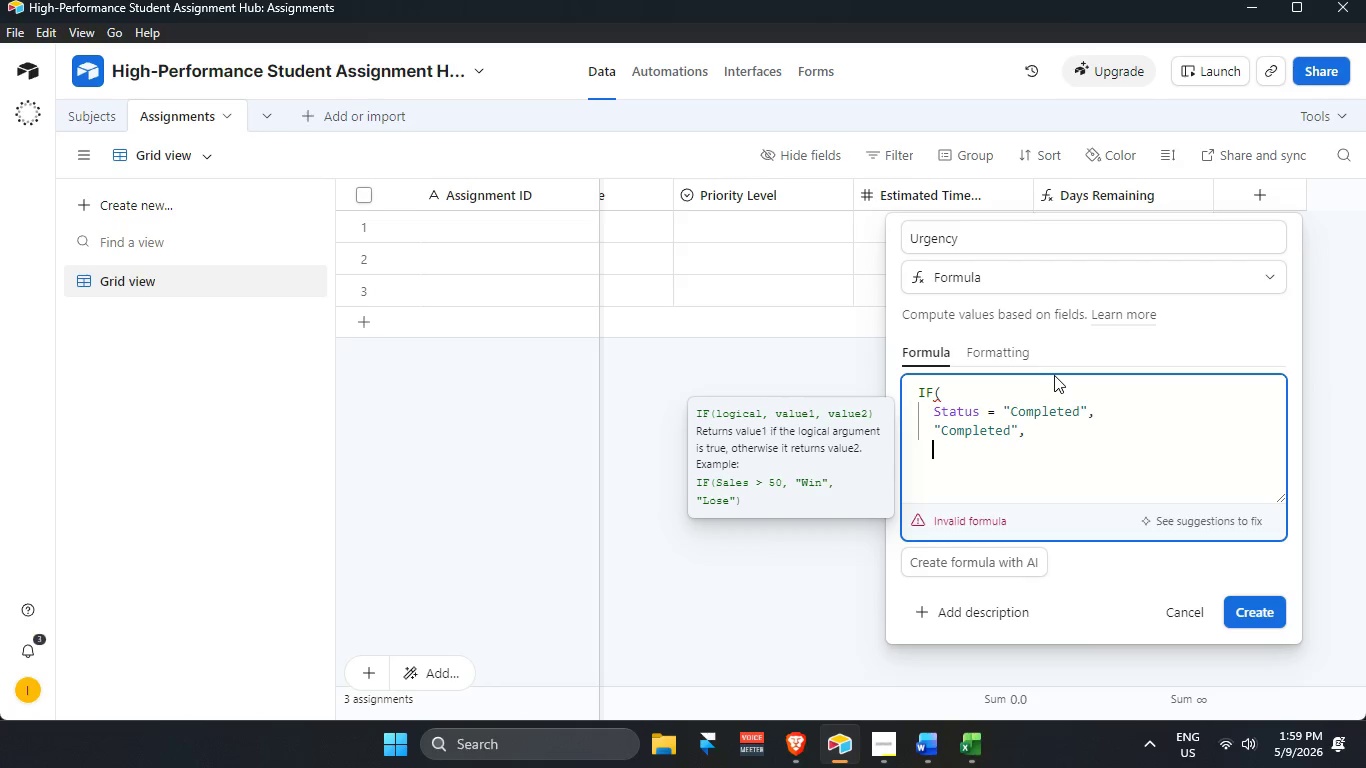 
type(IF)
 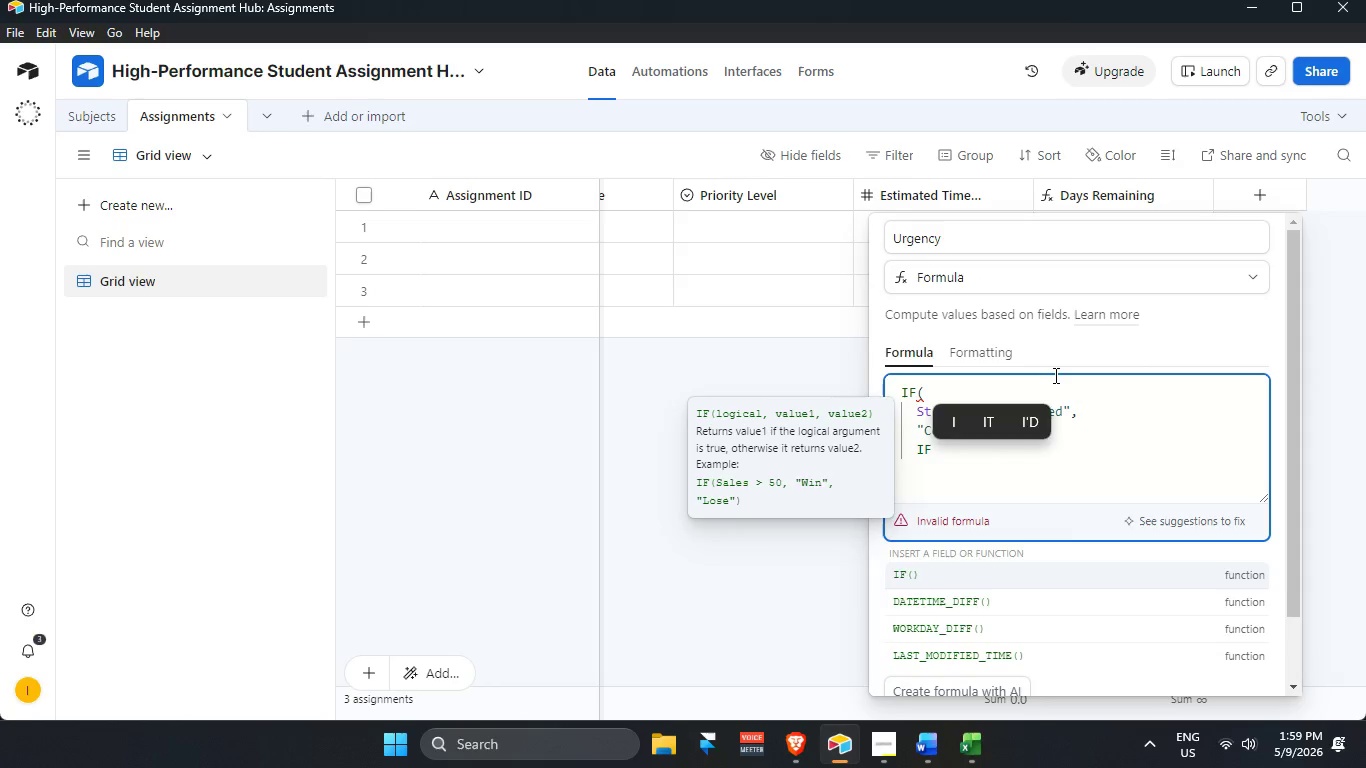 
key(Enter)
 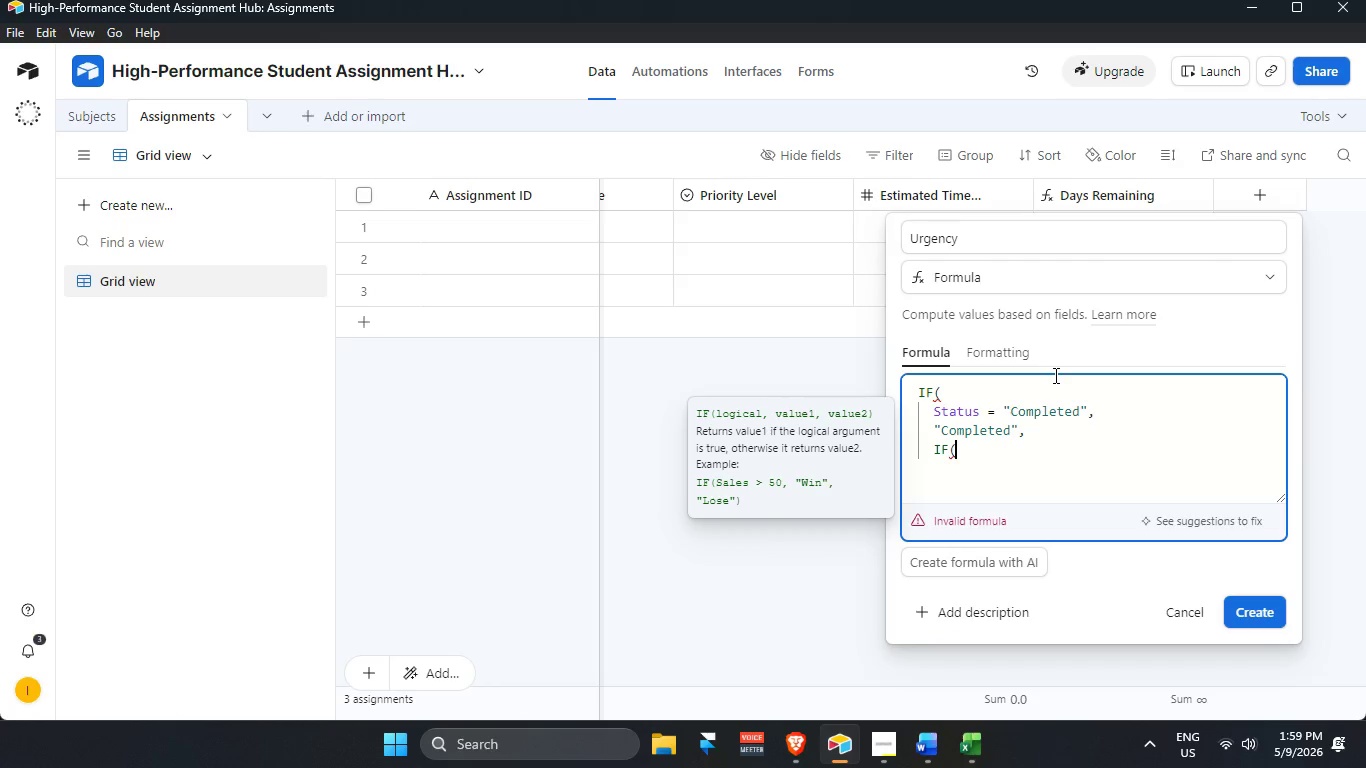 
key(Enter)
 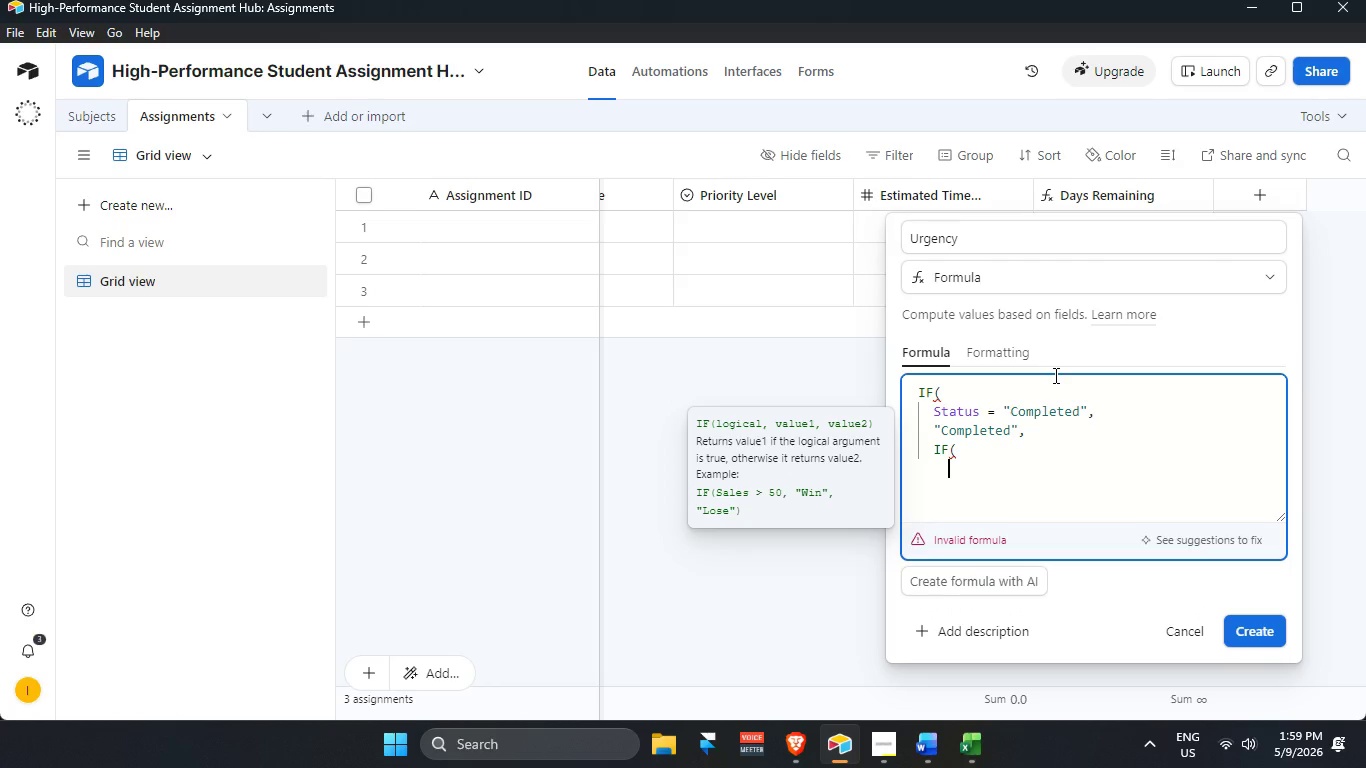 
type({days)
 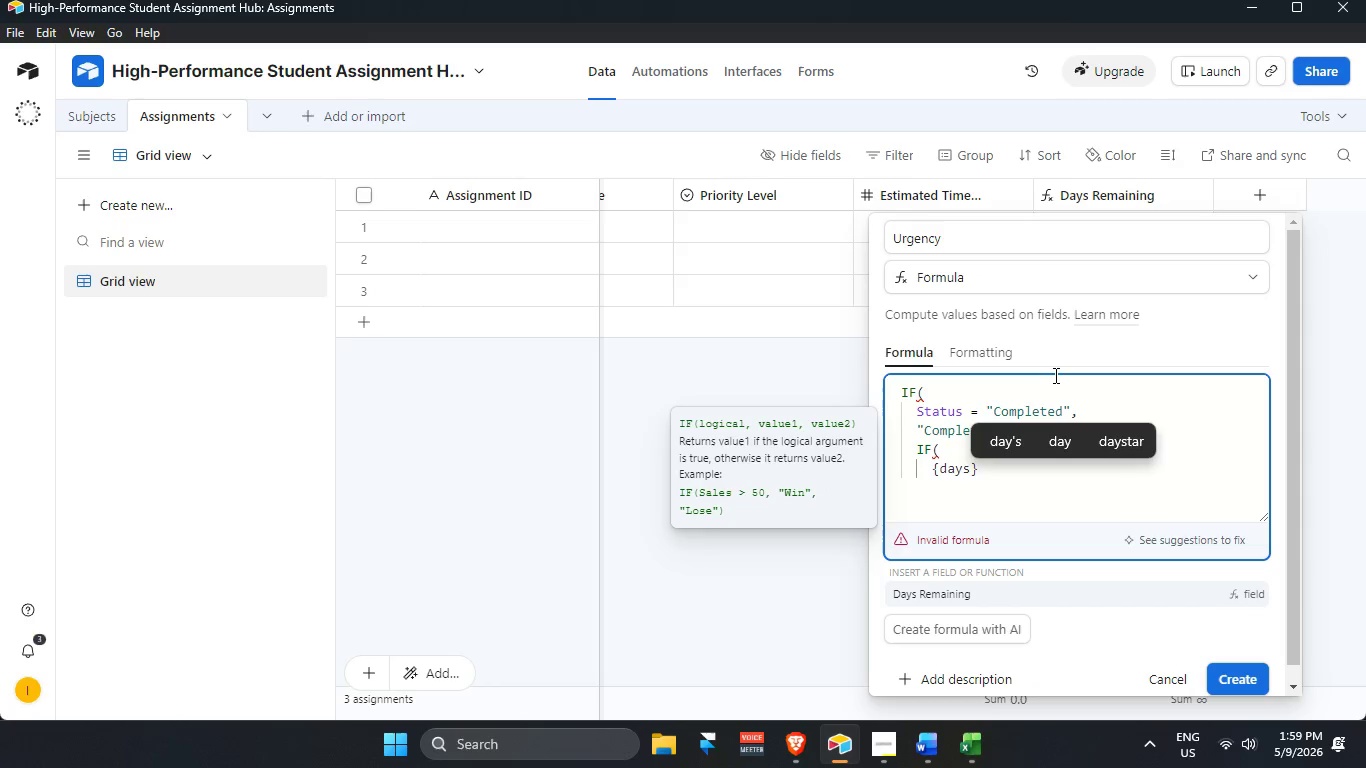 
key(Enter)
 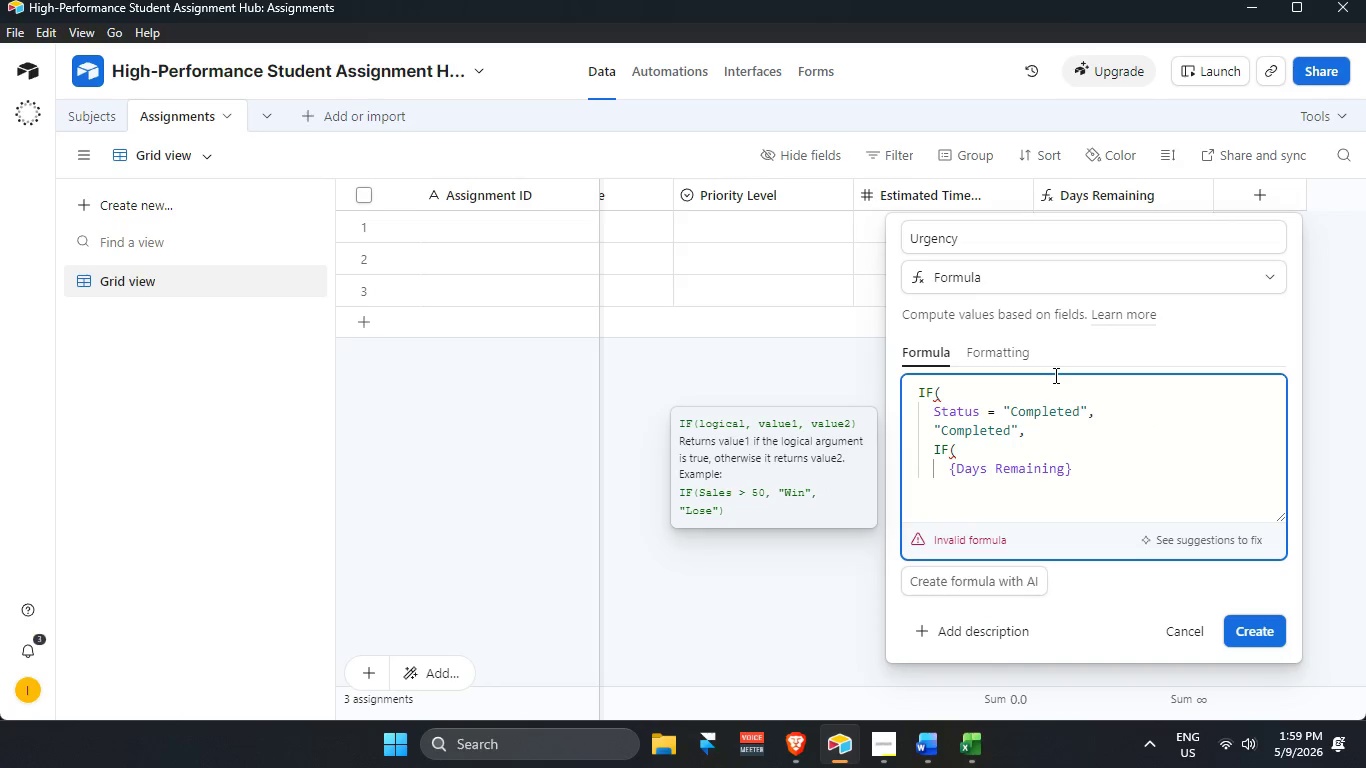 
key(Space)
 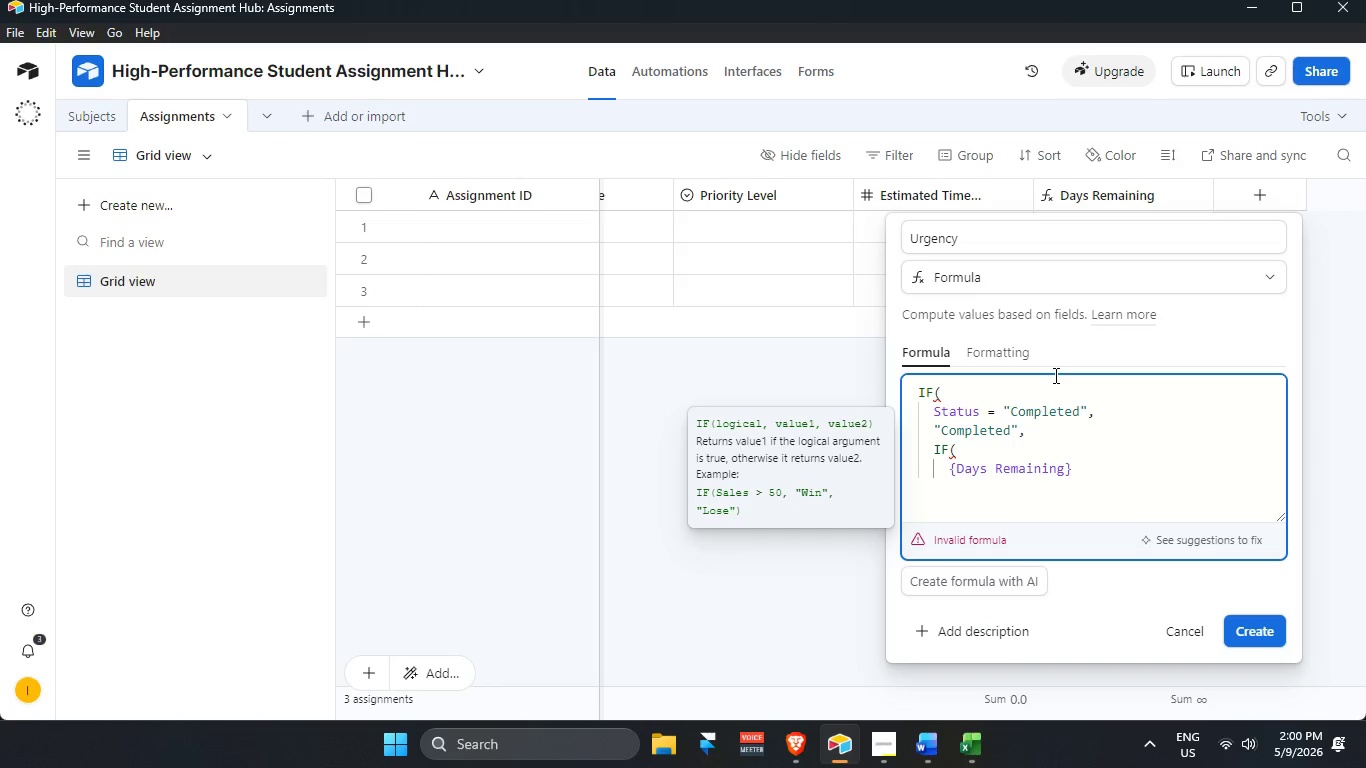 
key(Shift+Comma)
 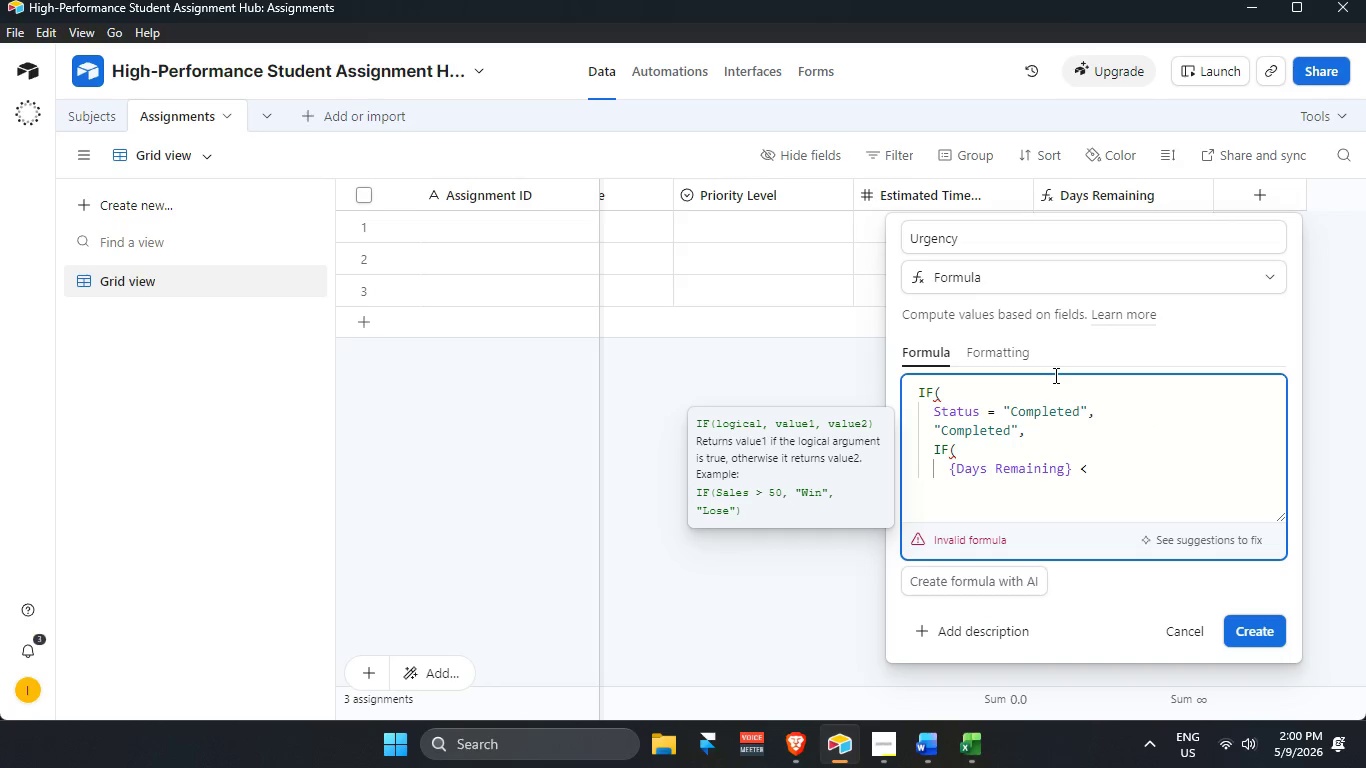 
key(Space)
 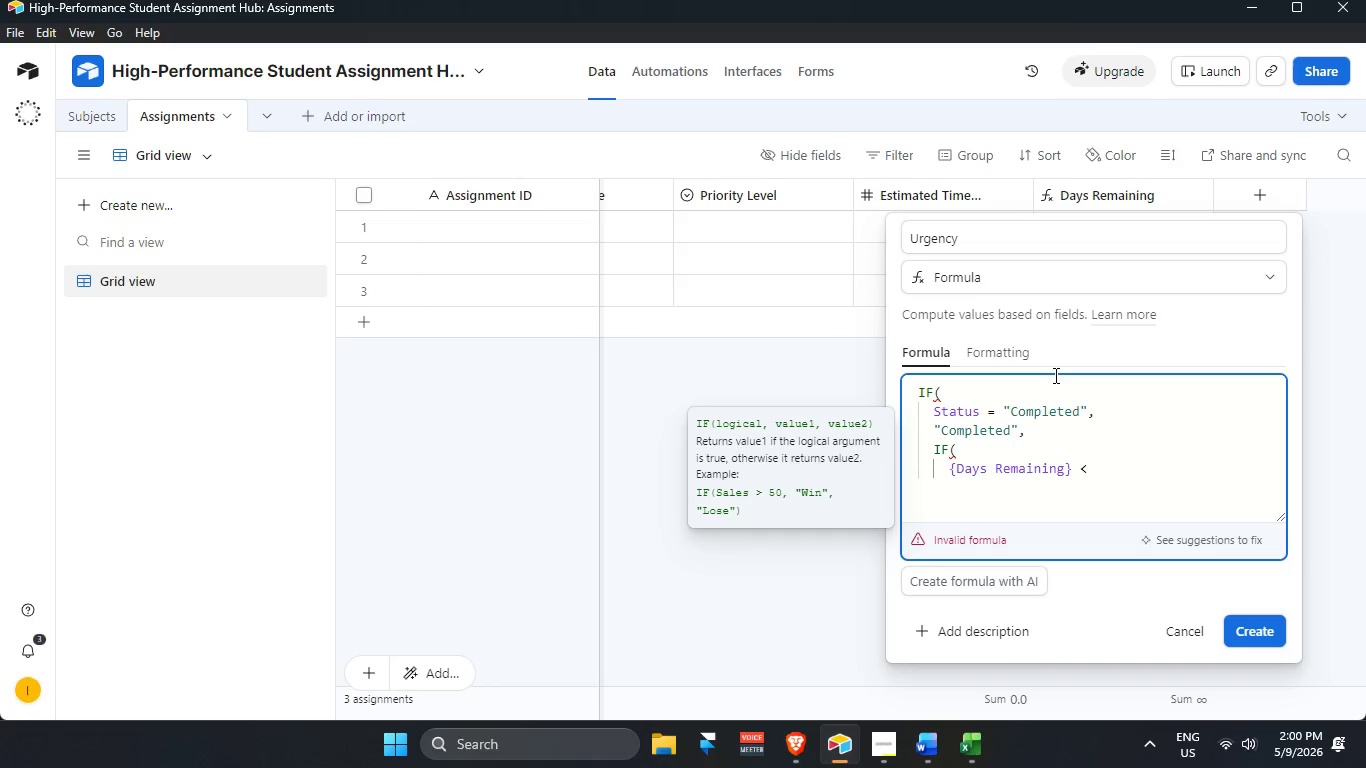 
key(Equal)
 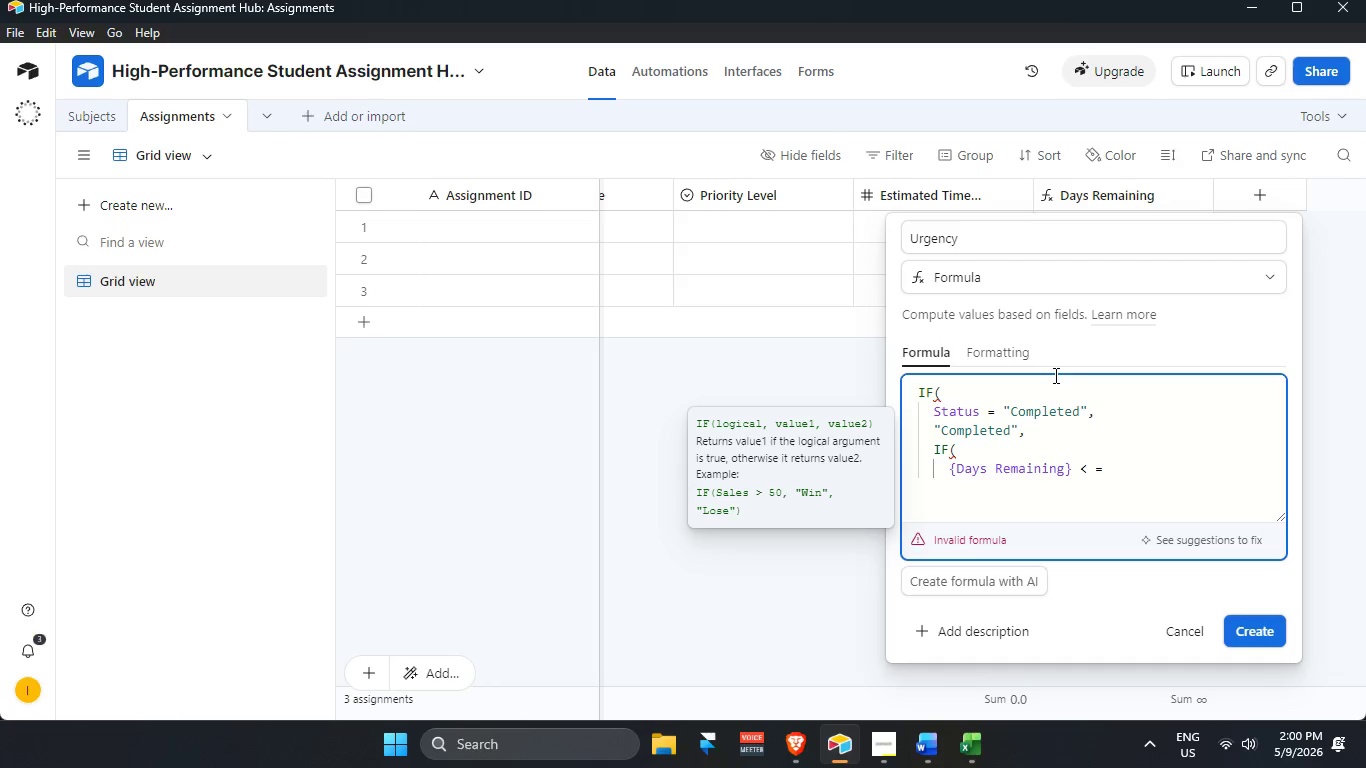 
key(Backspace)
 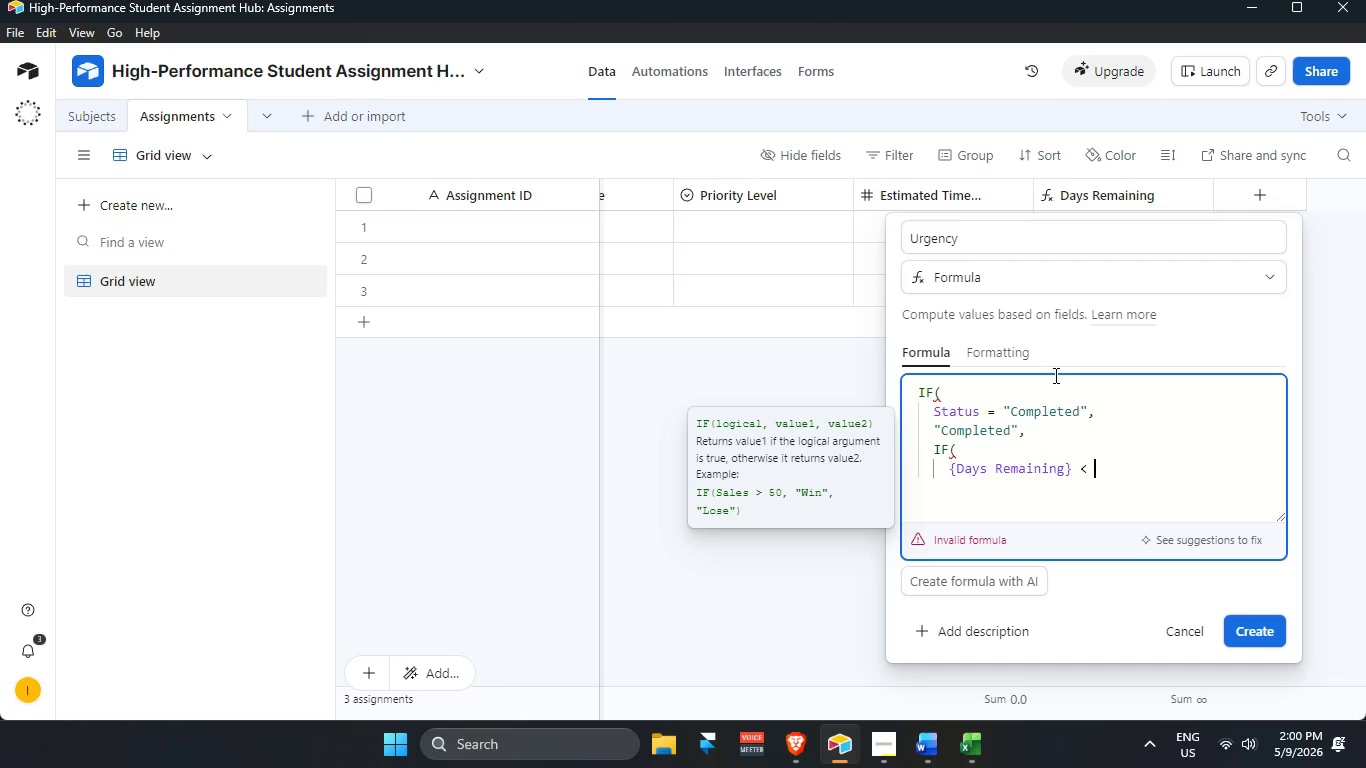 
key(Backspace)
 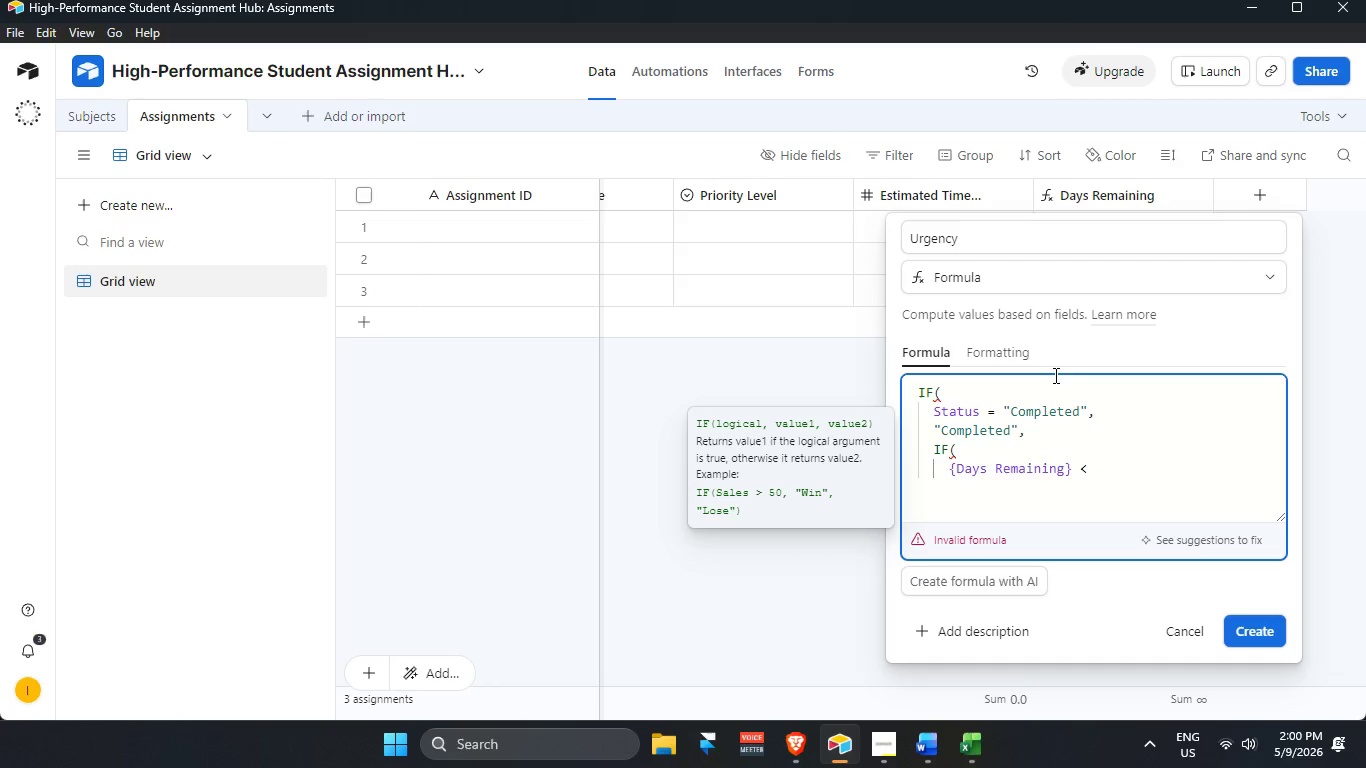 
key(Equal)
 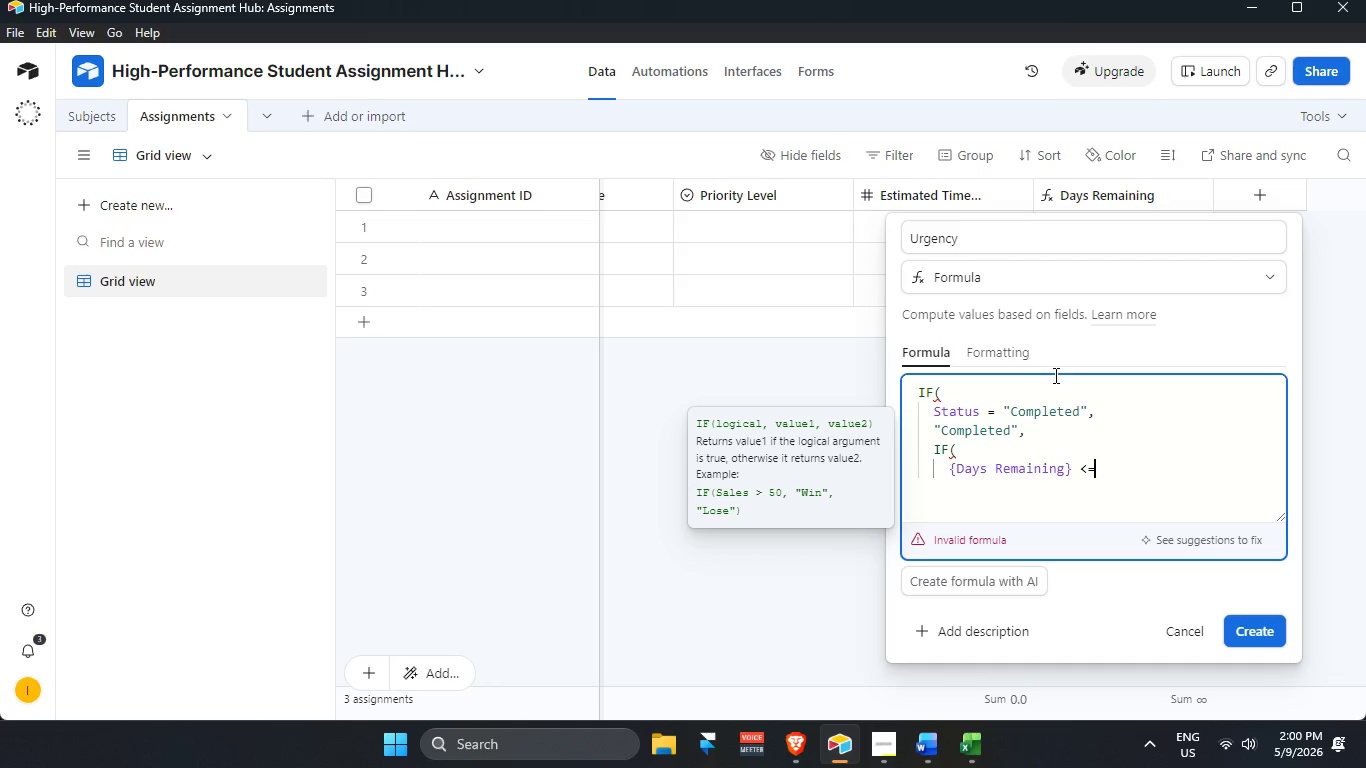 
key(Space)
 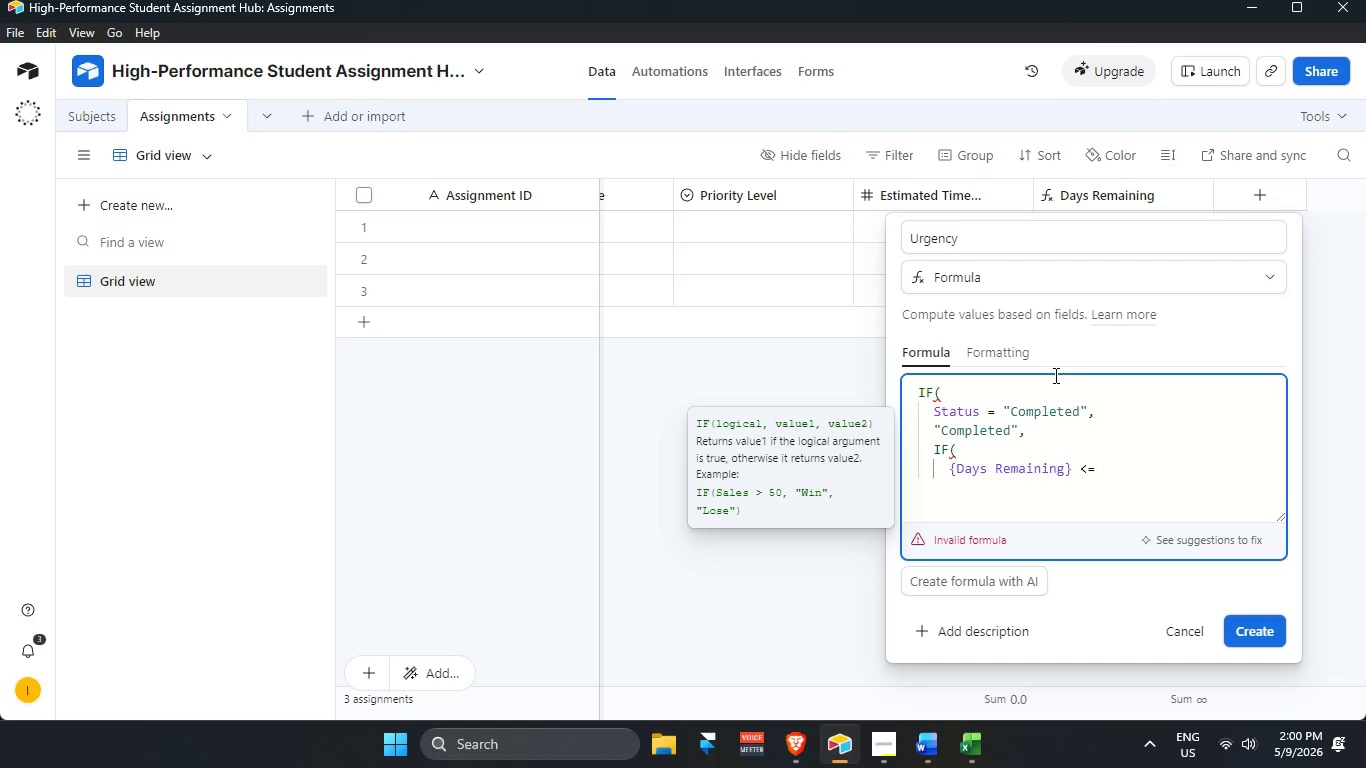 
key(1)
 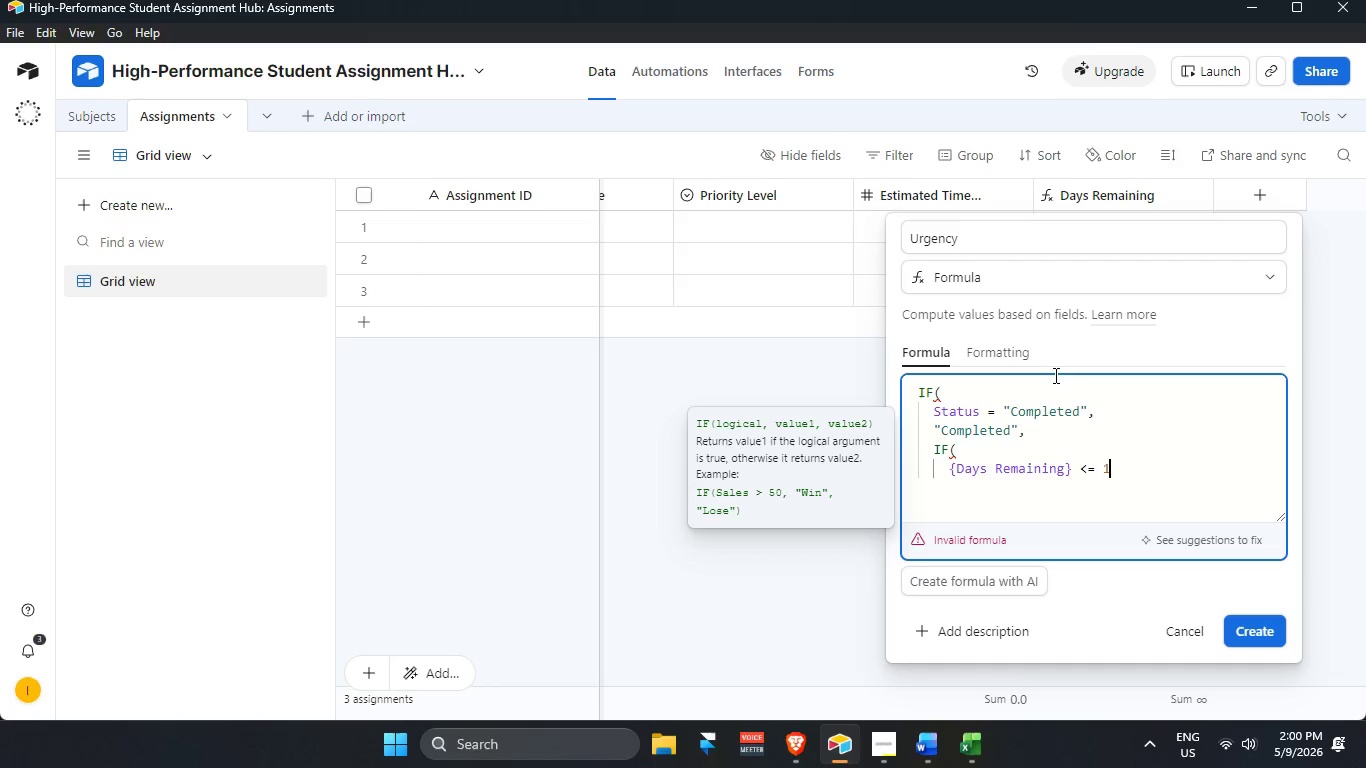 
key(Comma)
 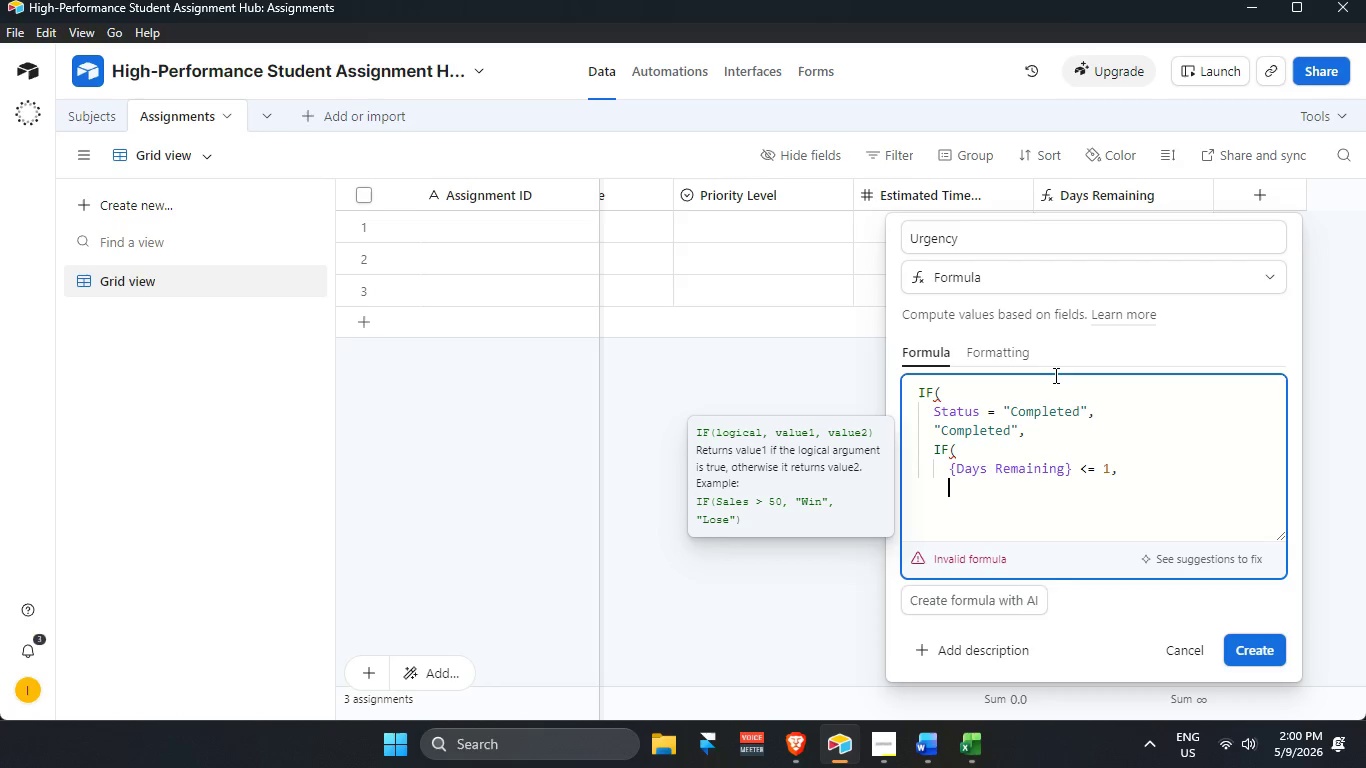 
key(Enter)
 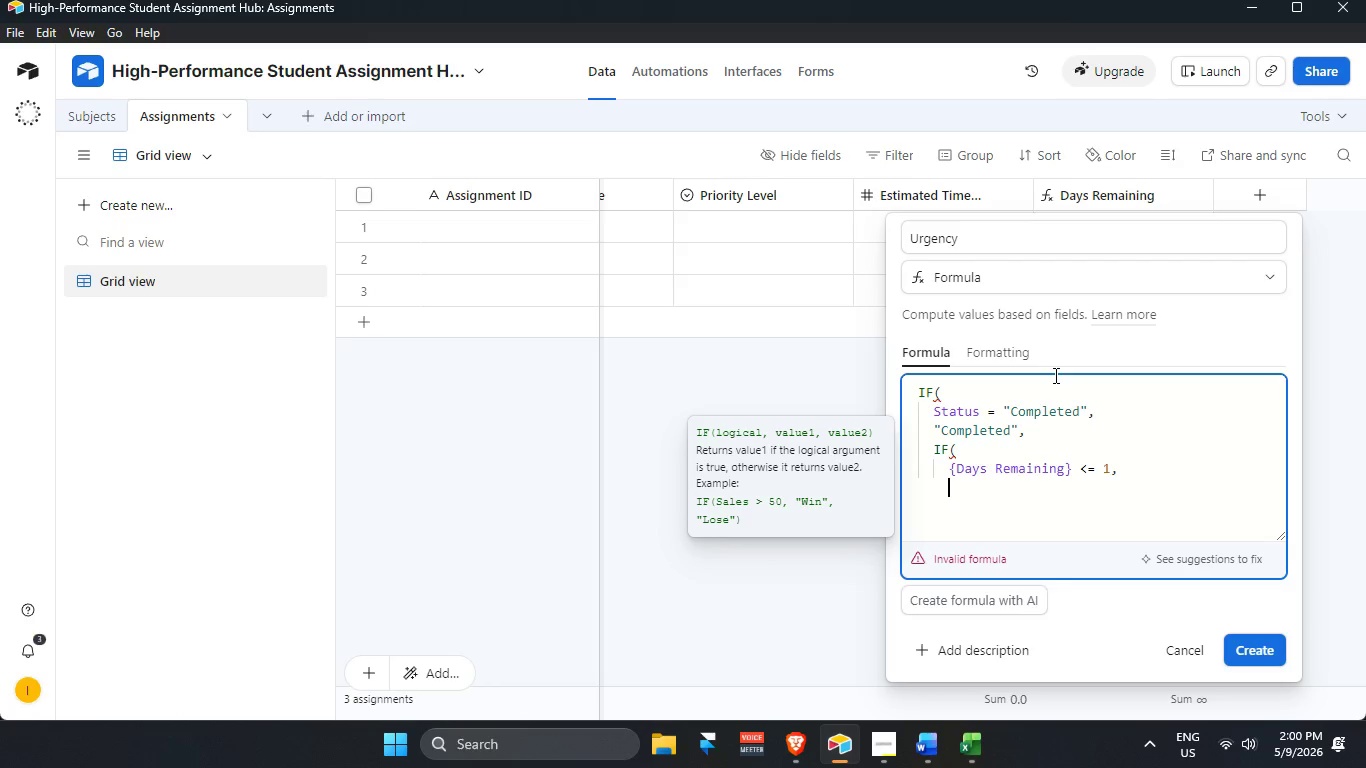 
type("Critical)
 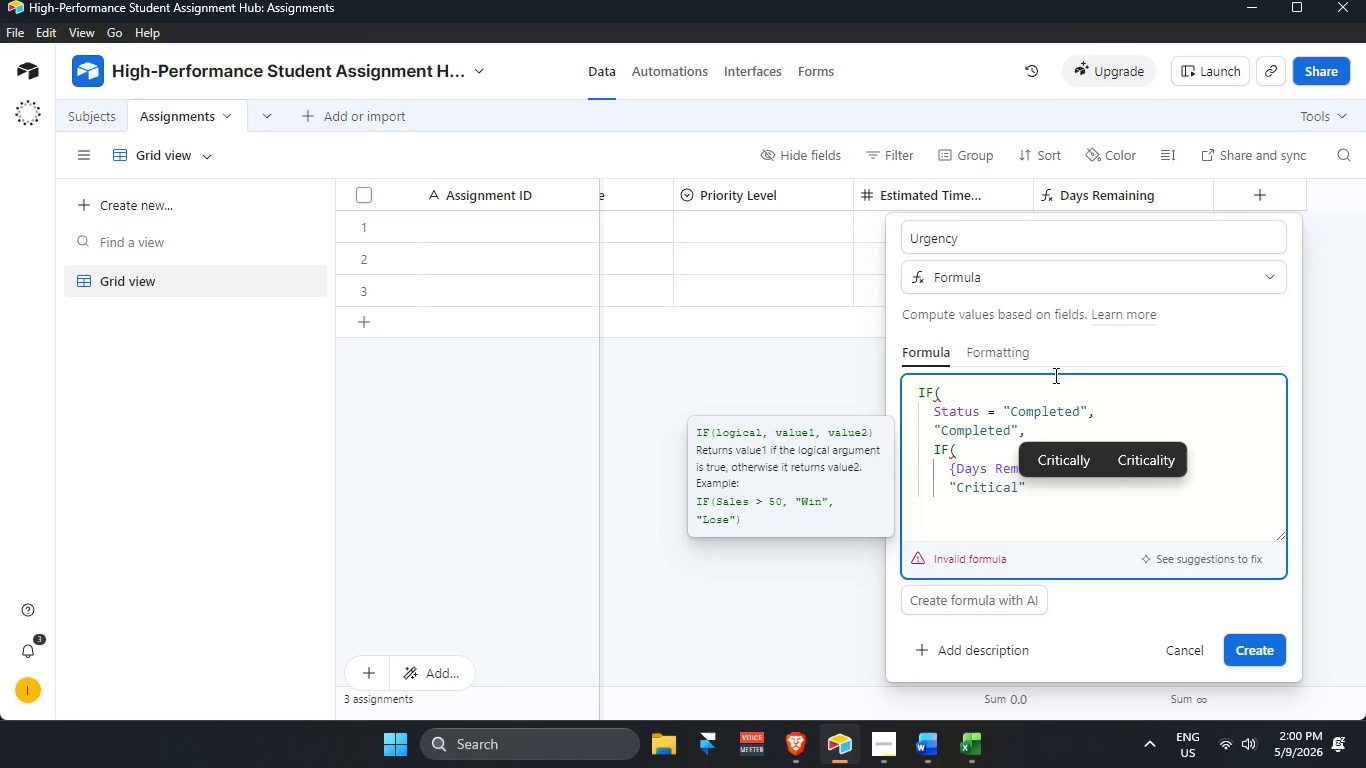 
key(ArrowRight)
 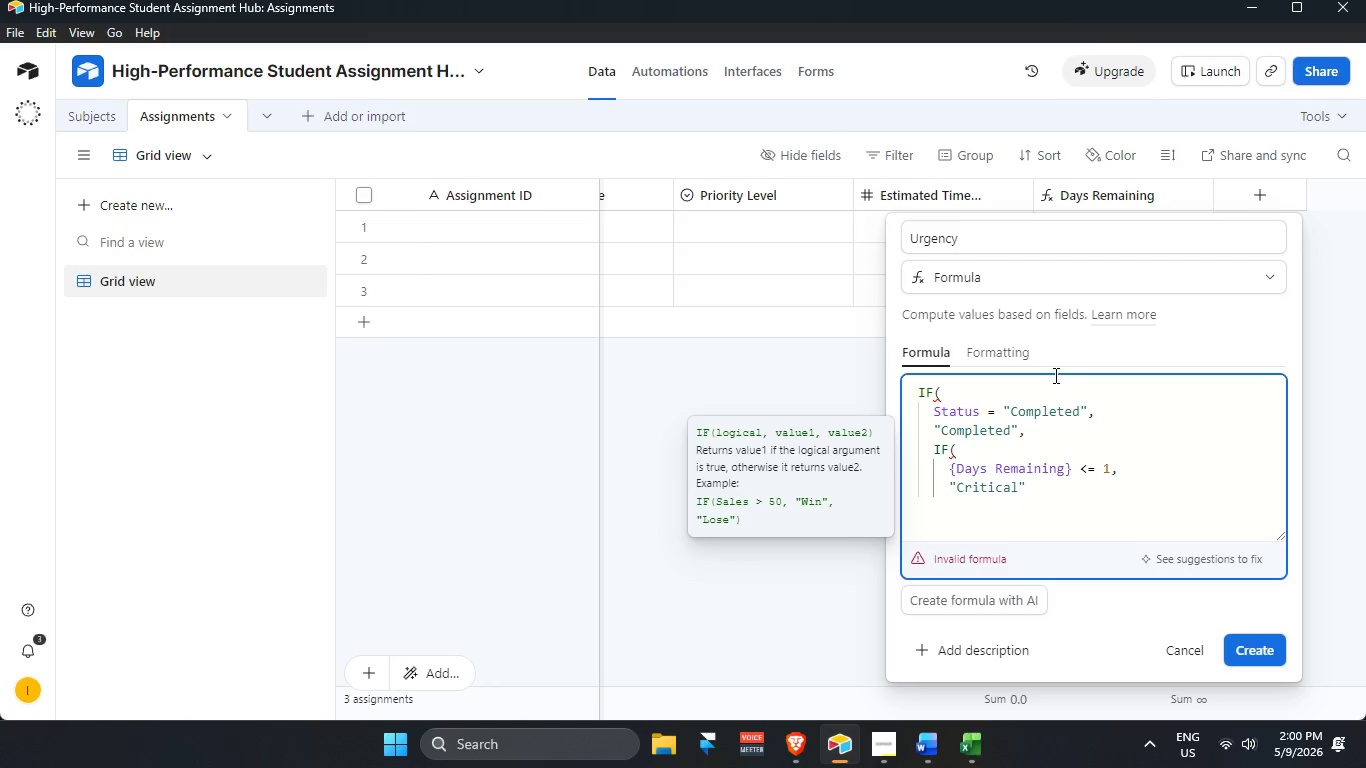 
key(Comma)
 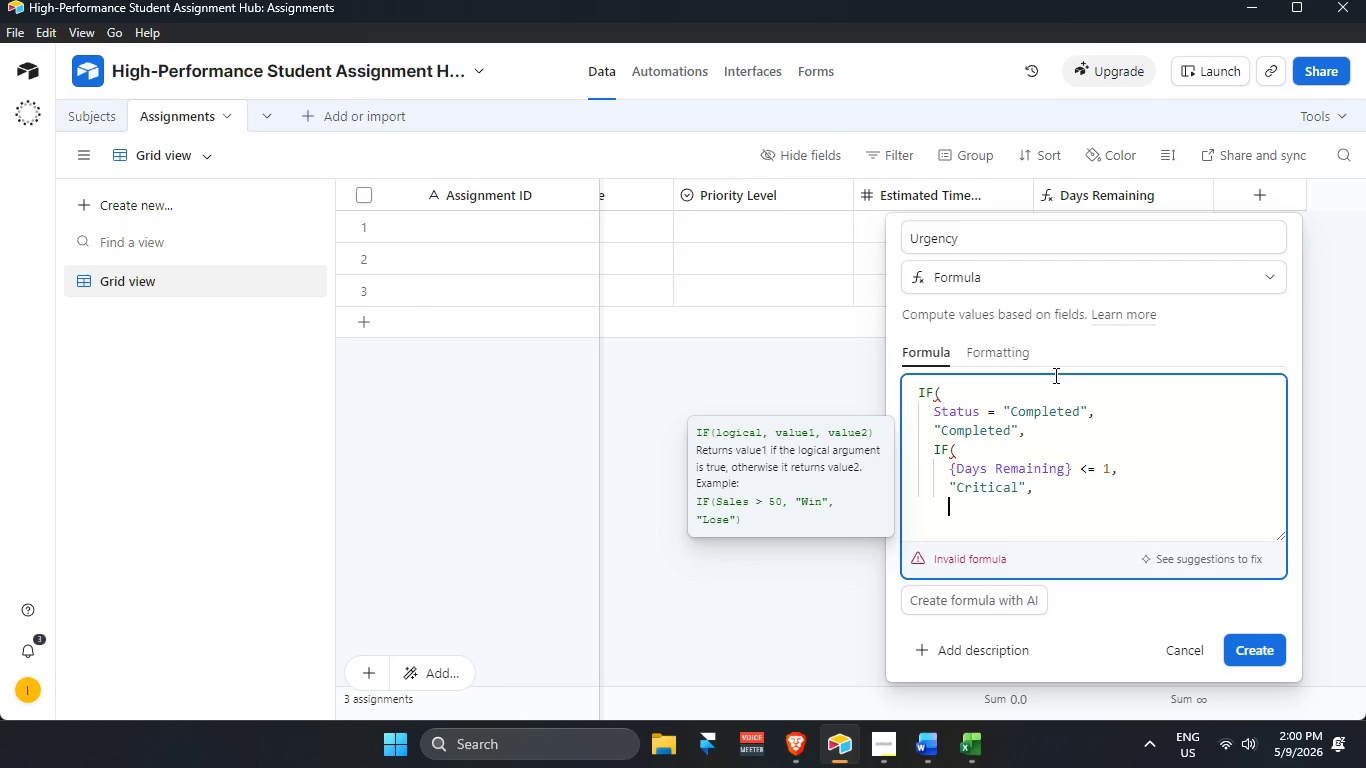 
key(Enter)
 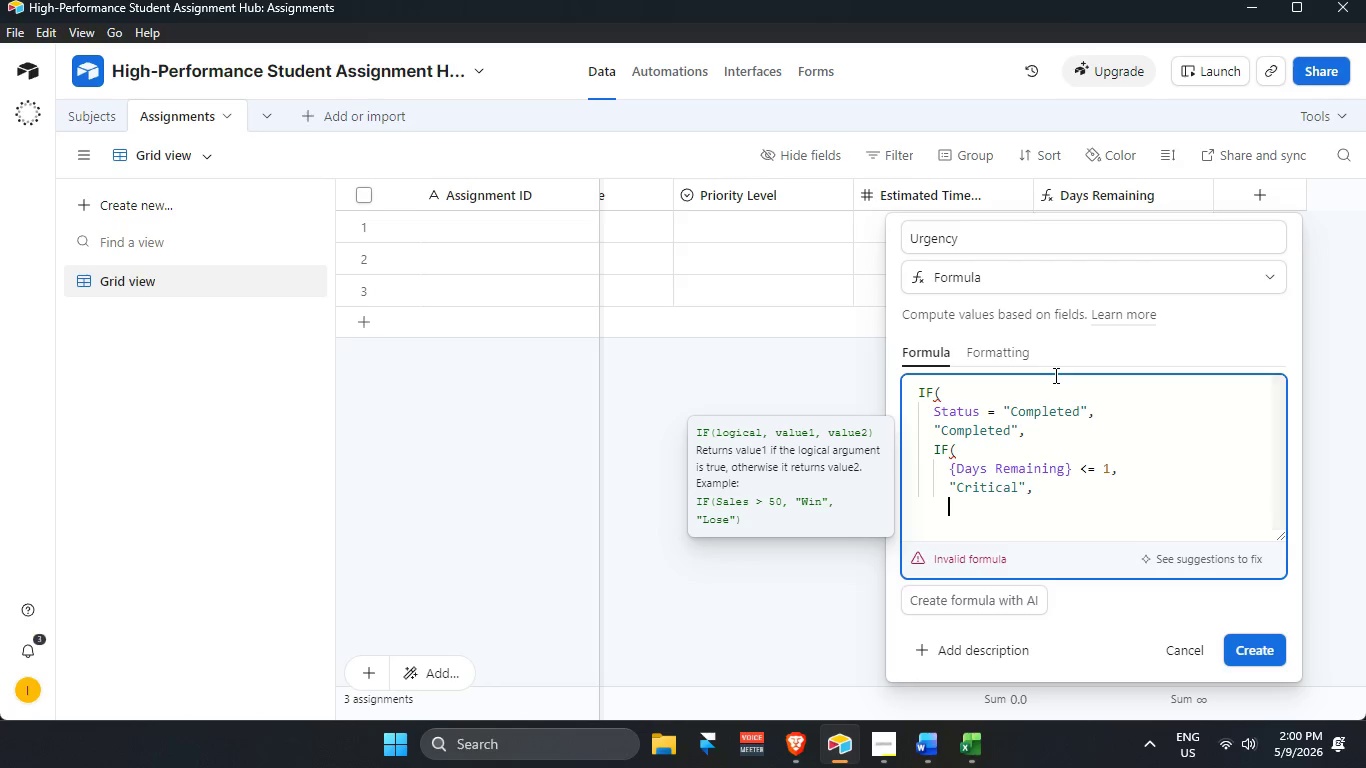 
type(O)
key(Backspace)
type(IF)
 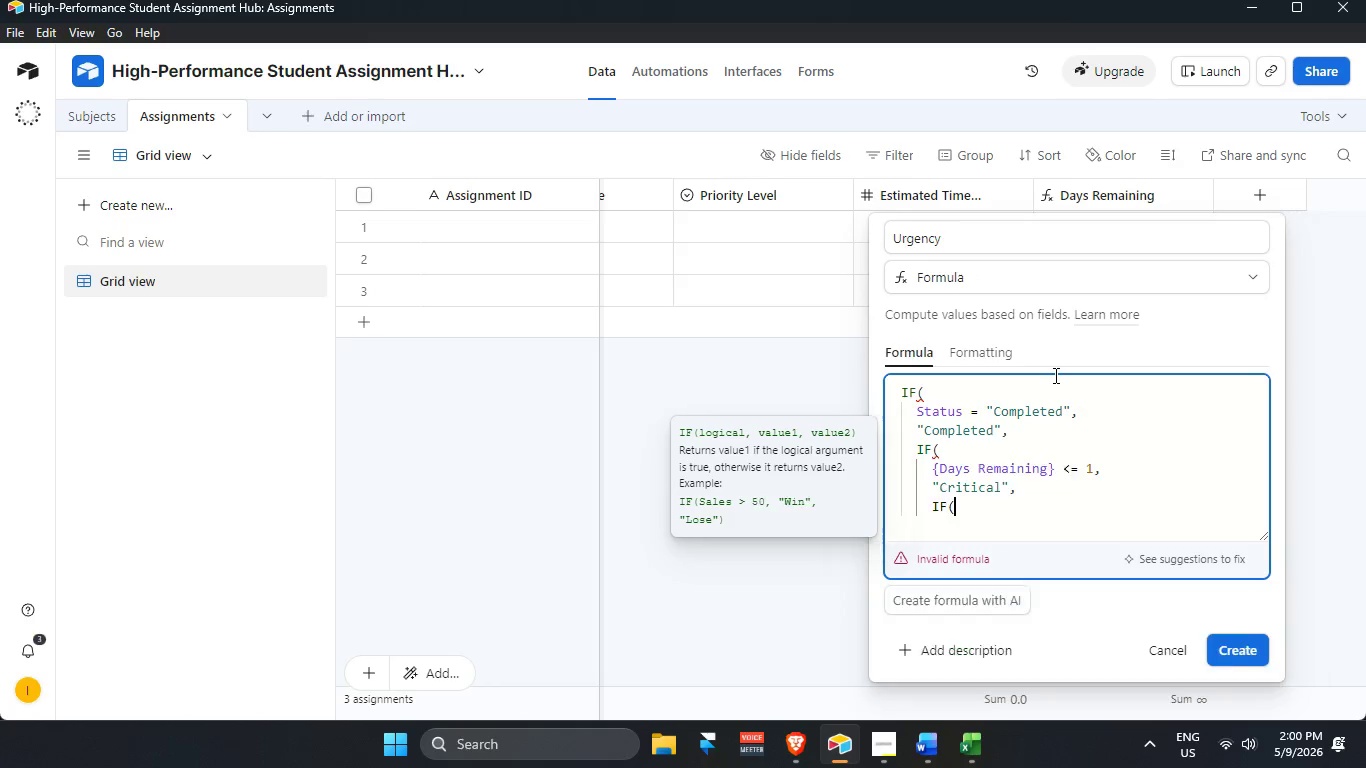 
 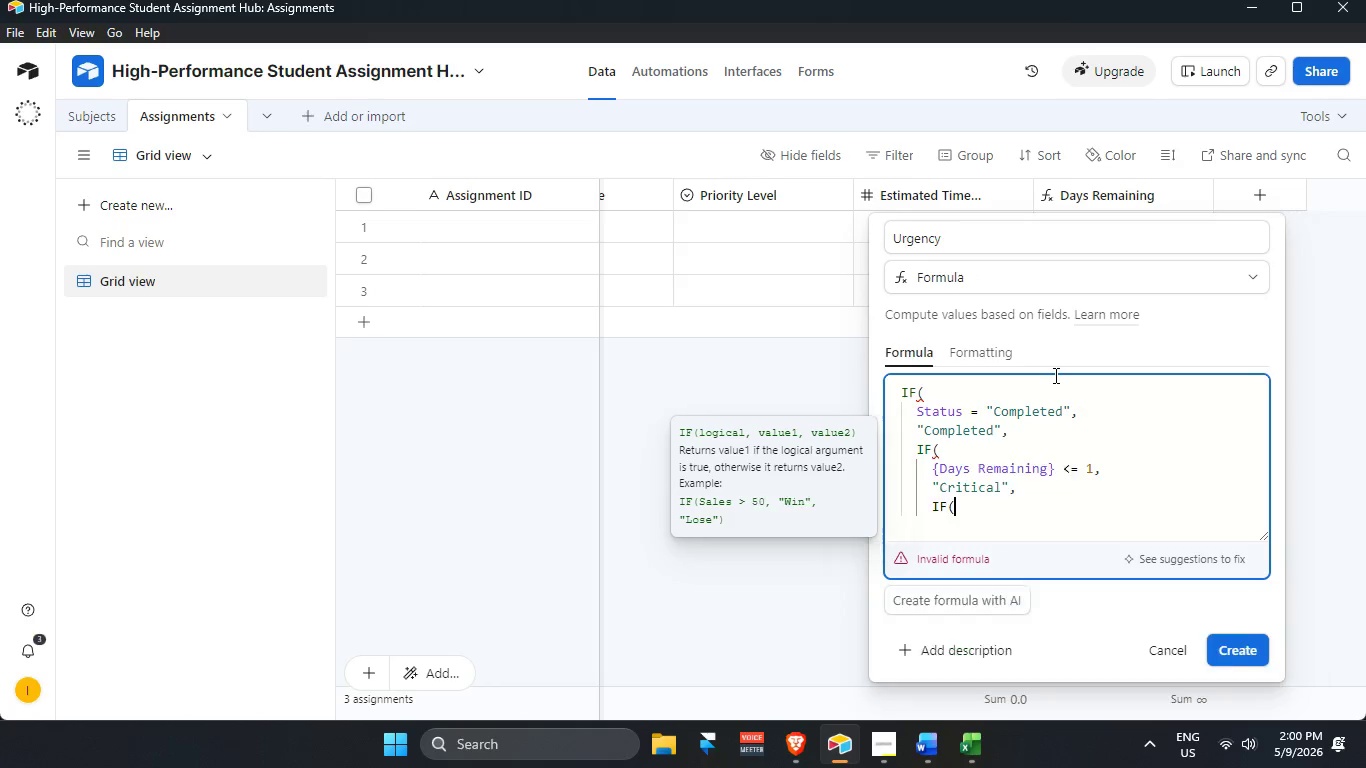 
key(Enter)
 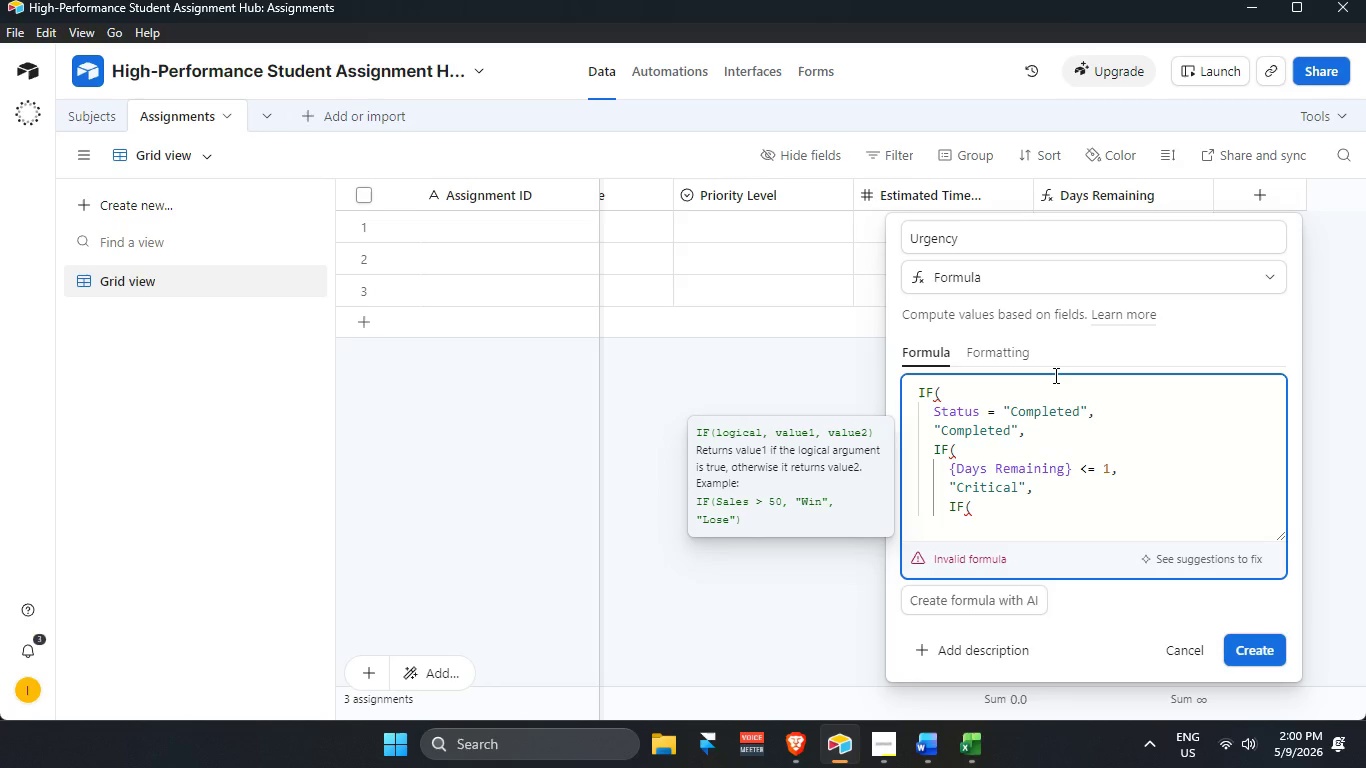 
key(Enter)
 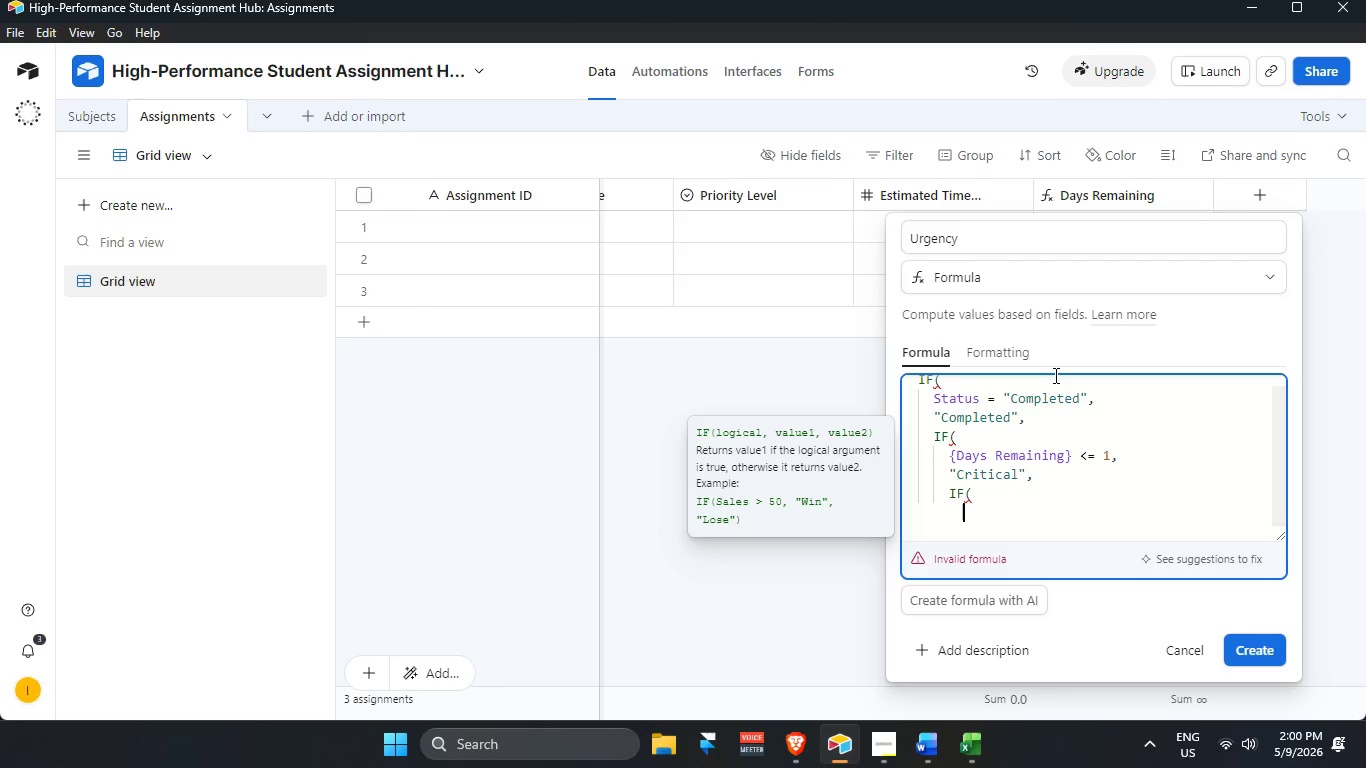 
type({Days)
 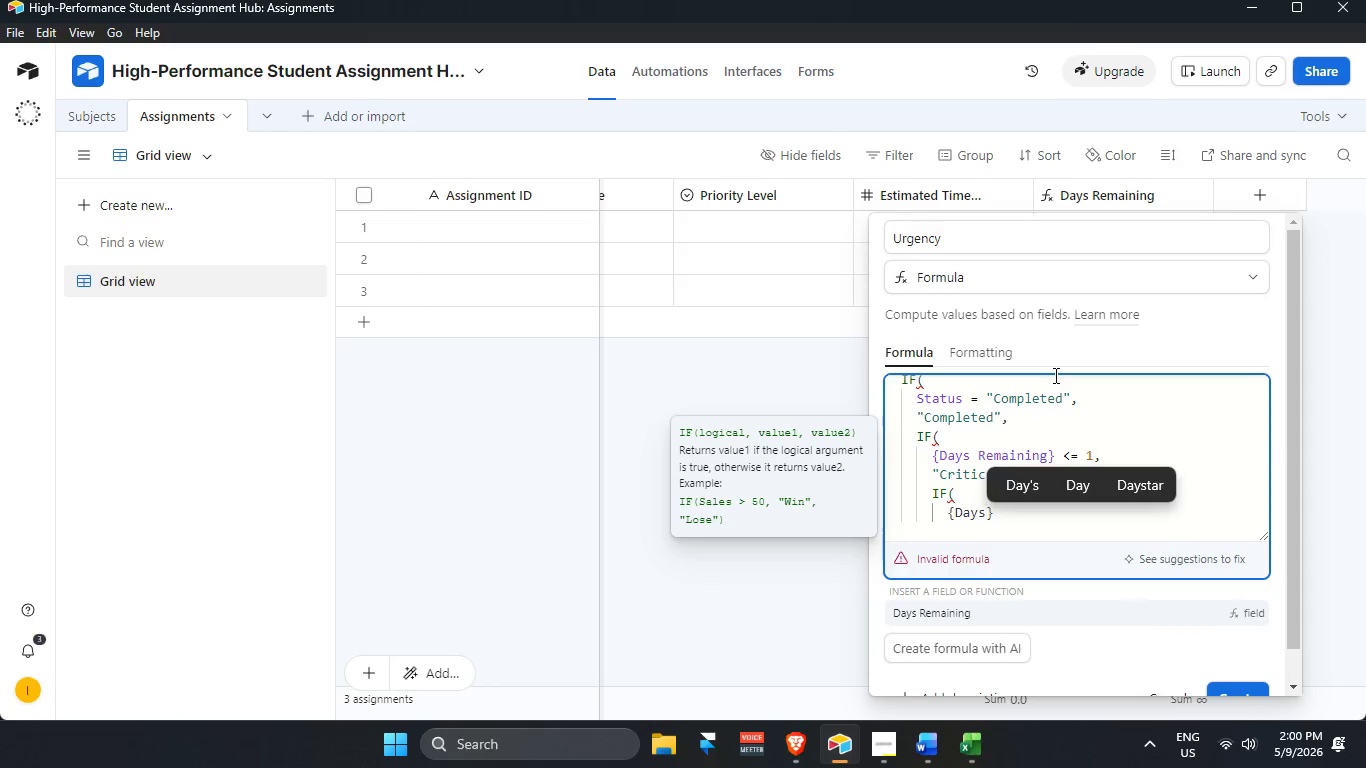 
key(Enter)
 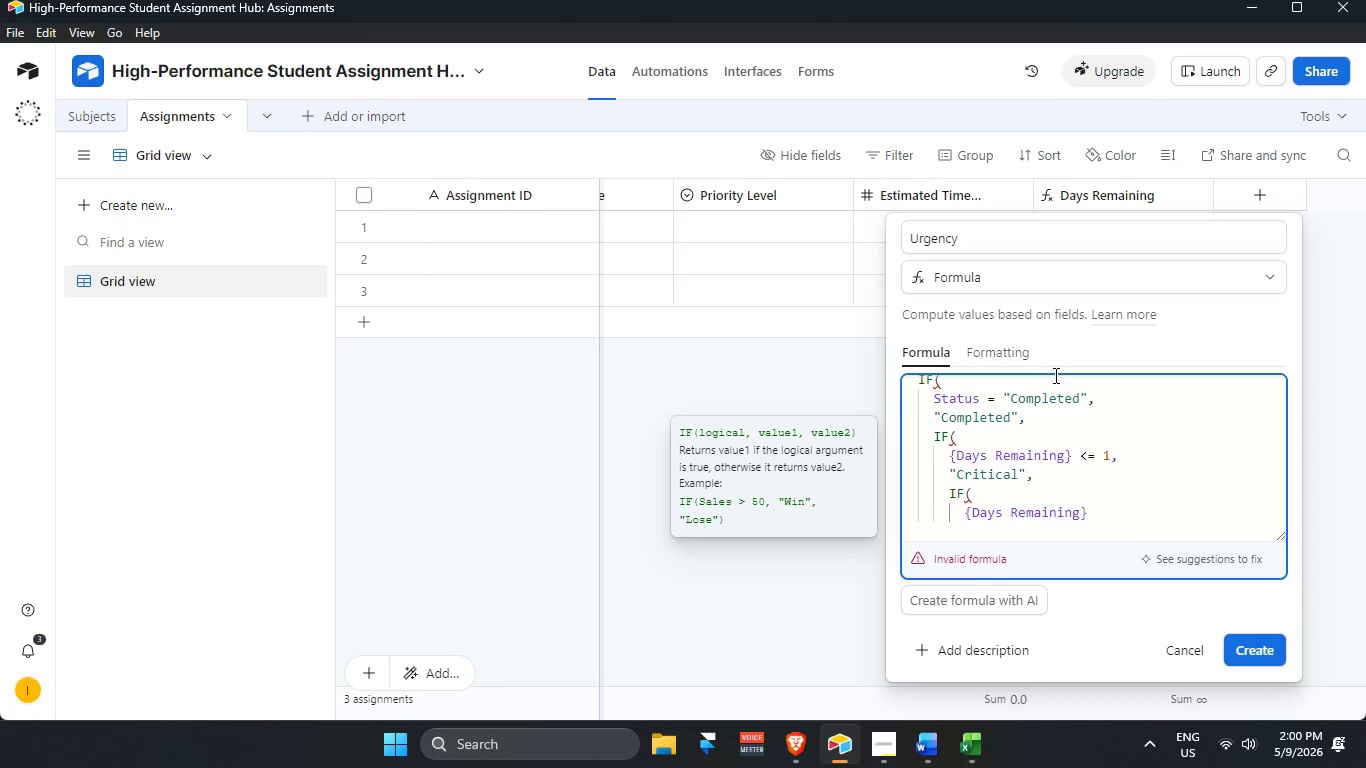 
key(Space)
 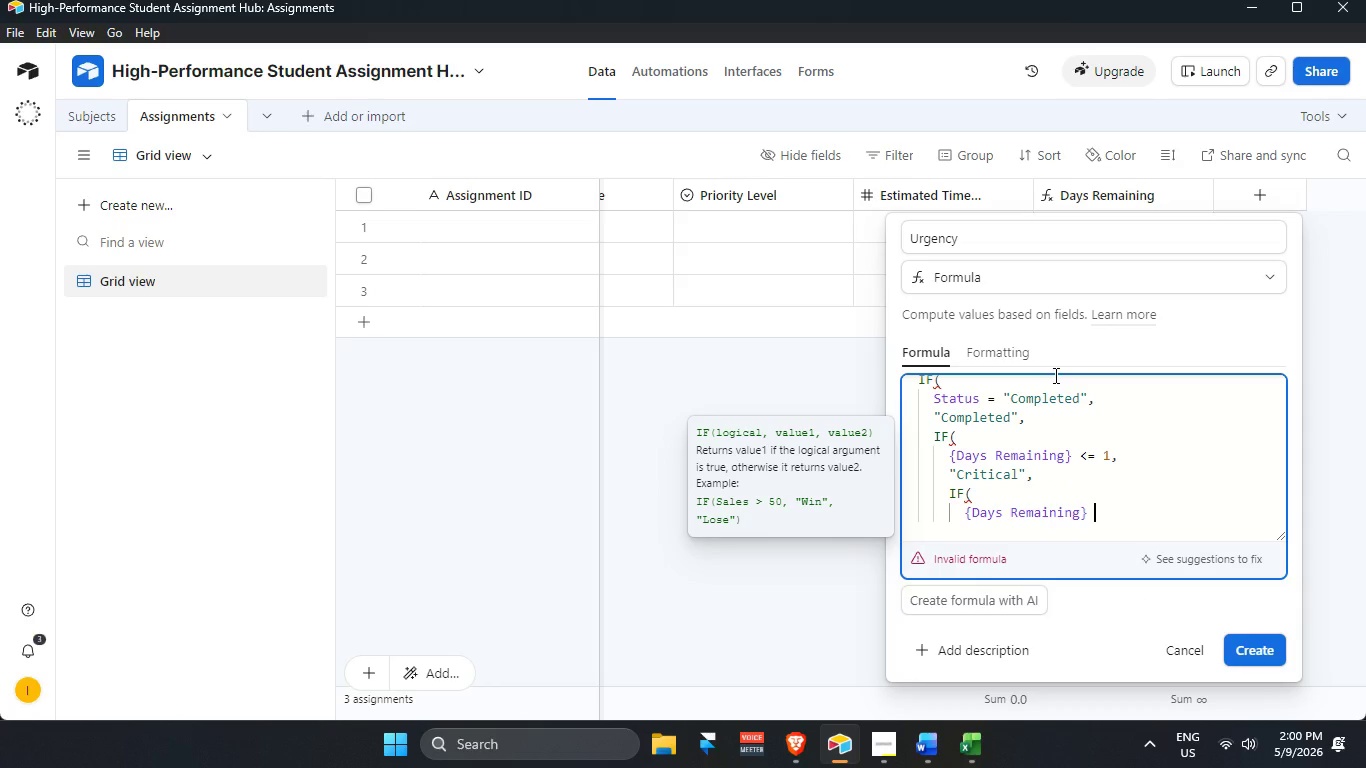 
key(Shift+Comma)
 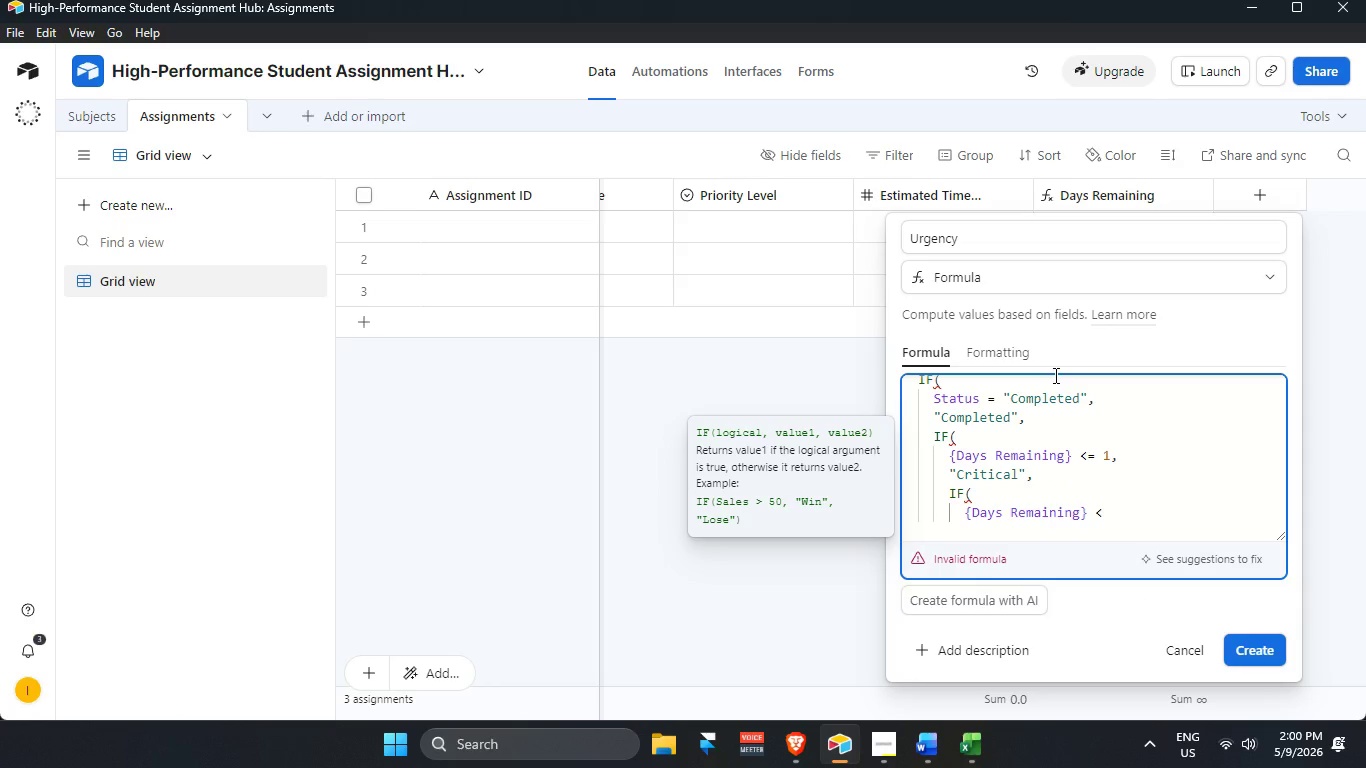 
key(Equal)
 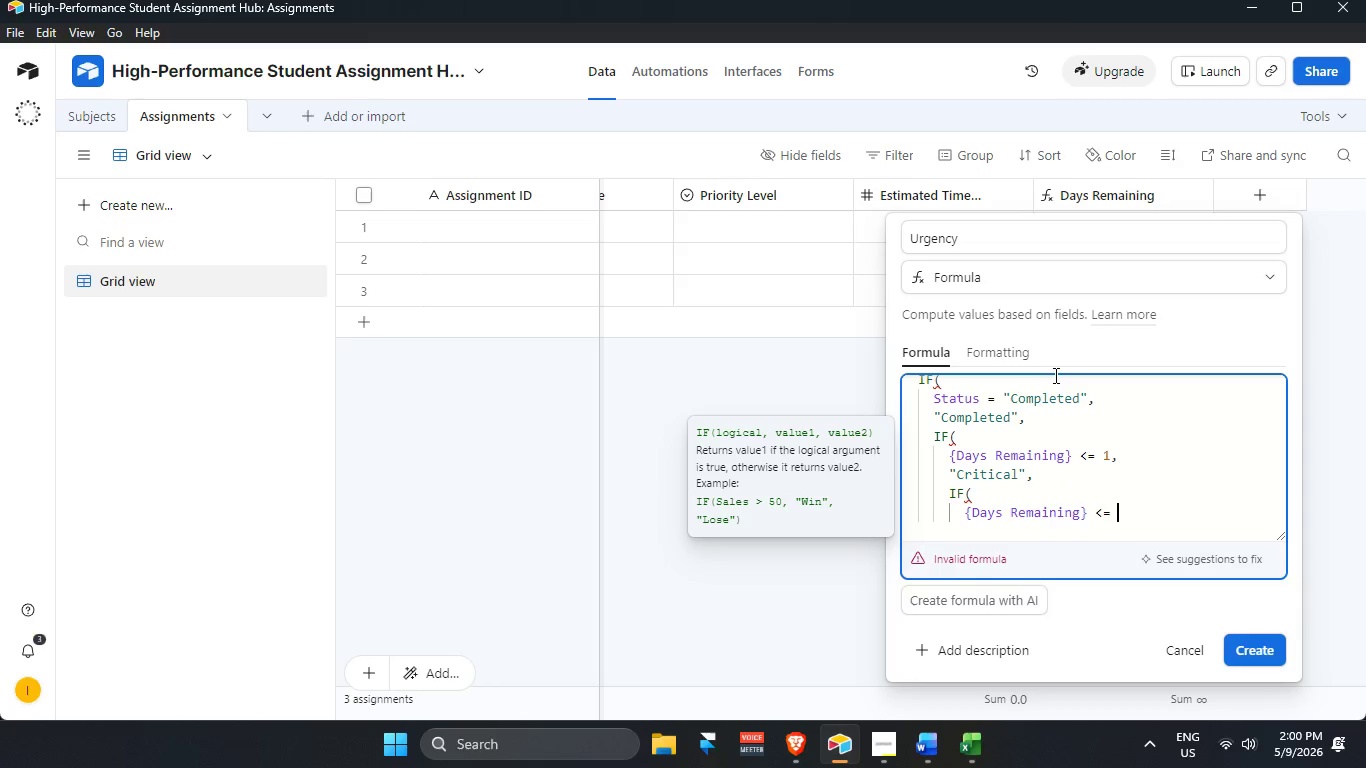 
key(Space)
 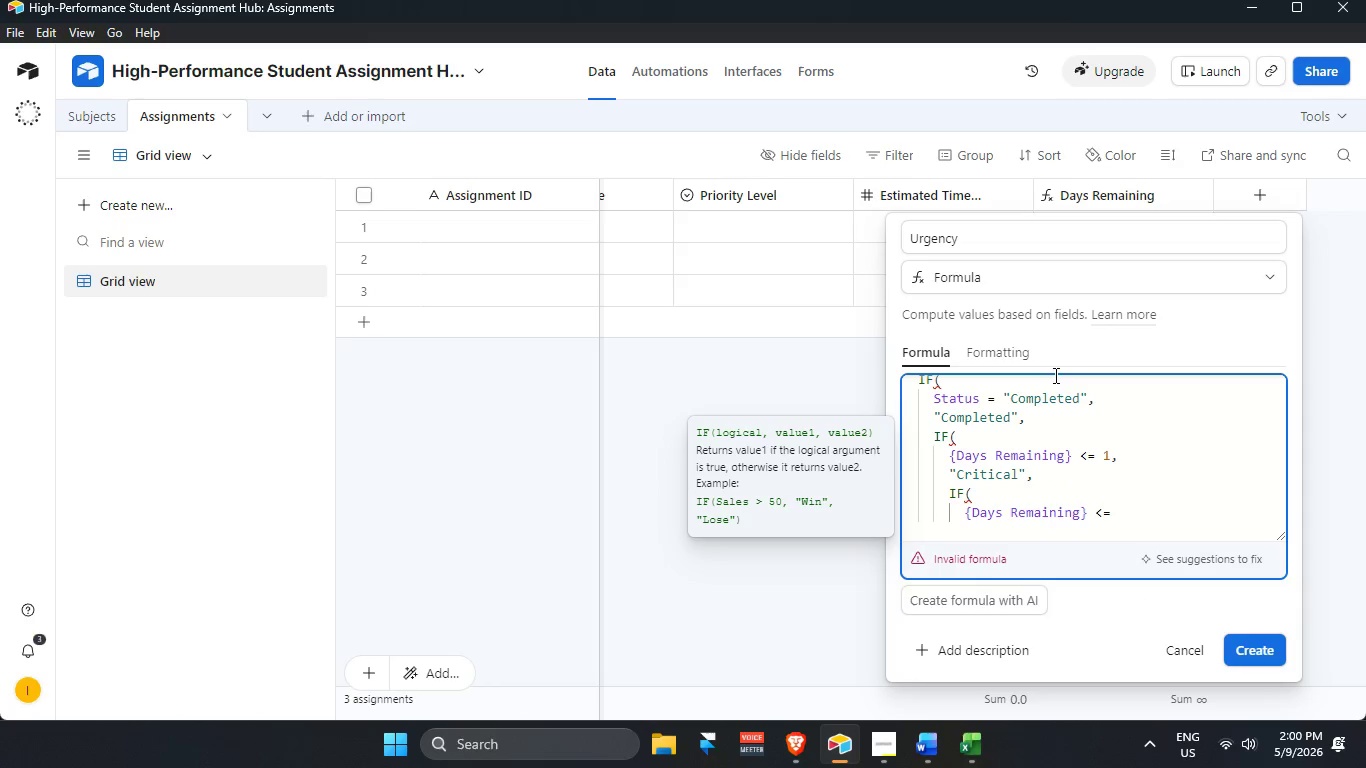 
key(3)
 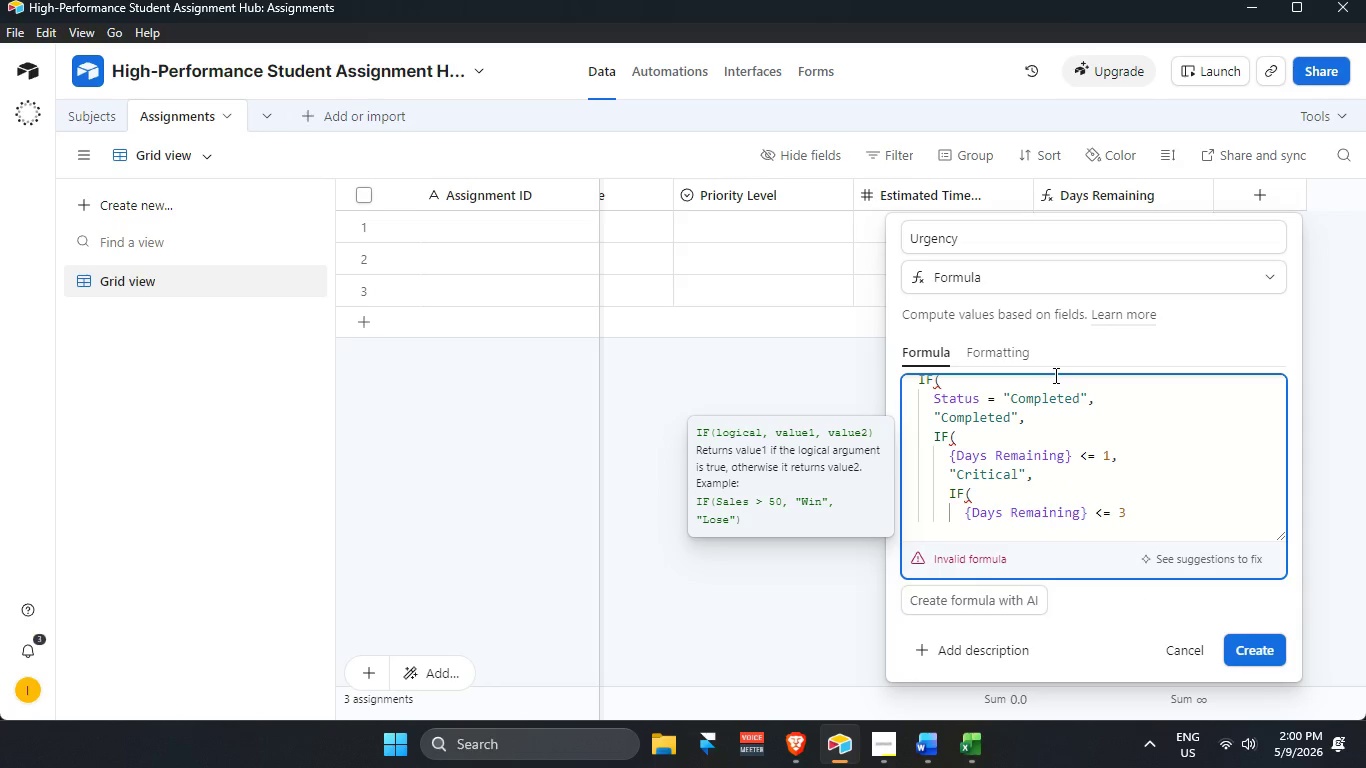 
key(Comma)
 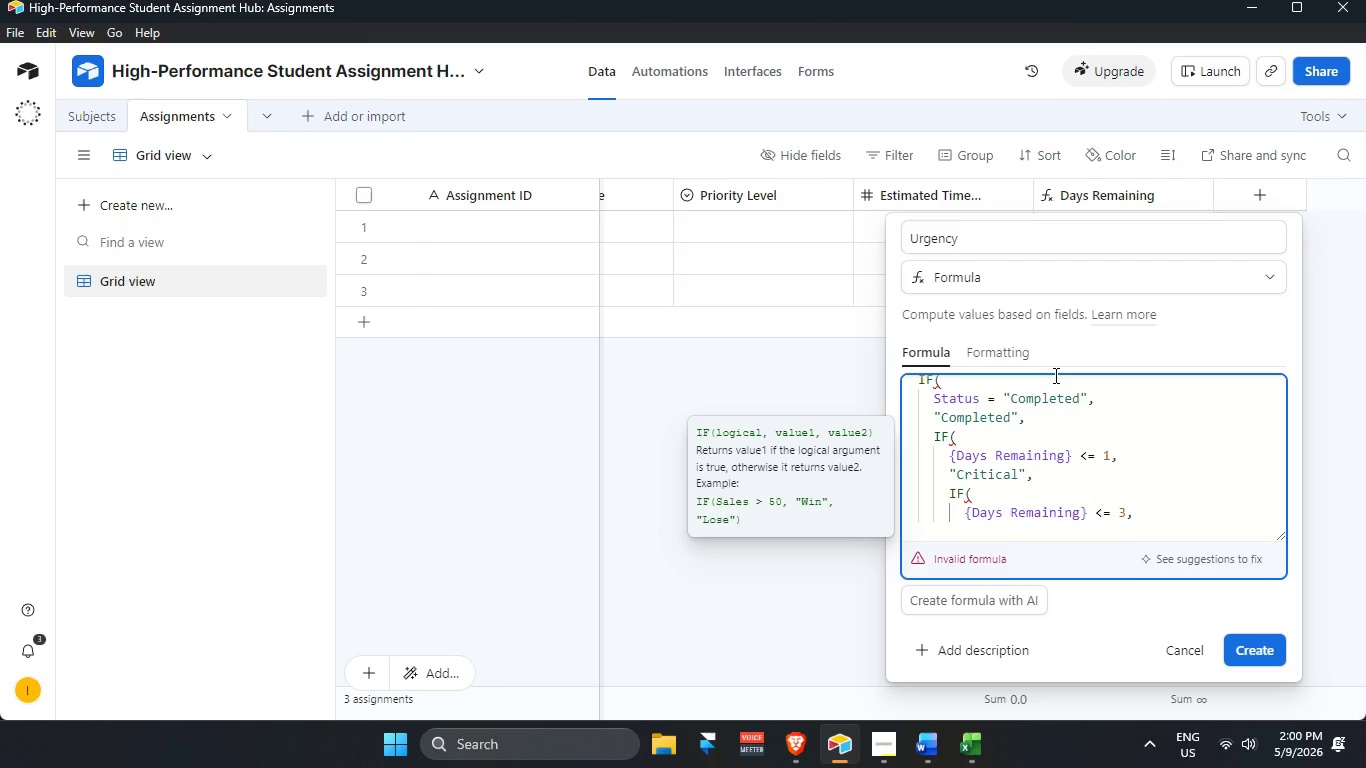 
key(Enter)
 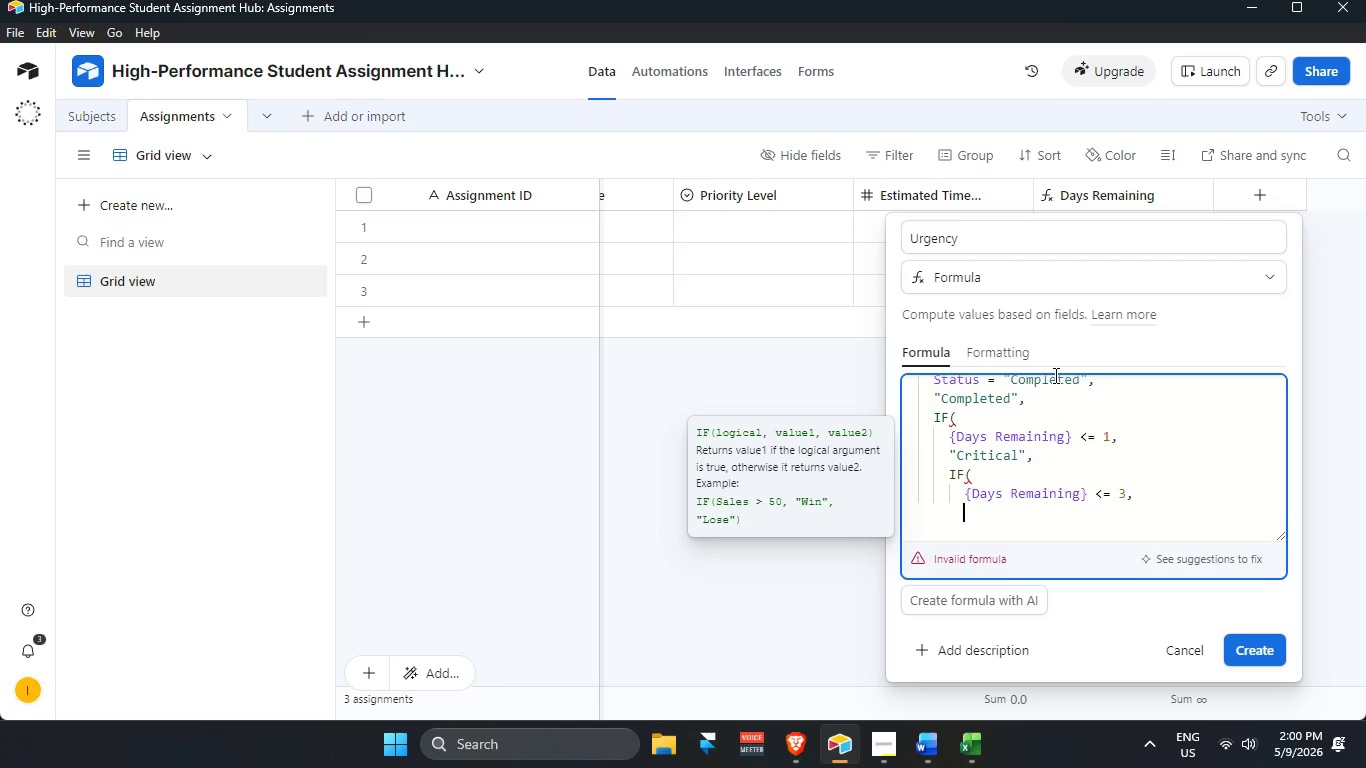 
type("Steady)
 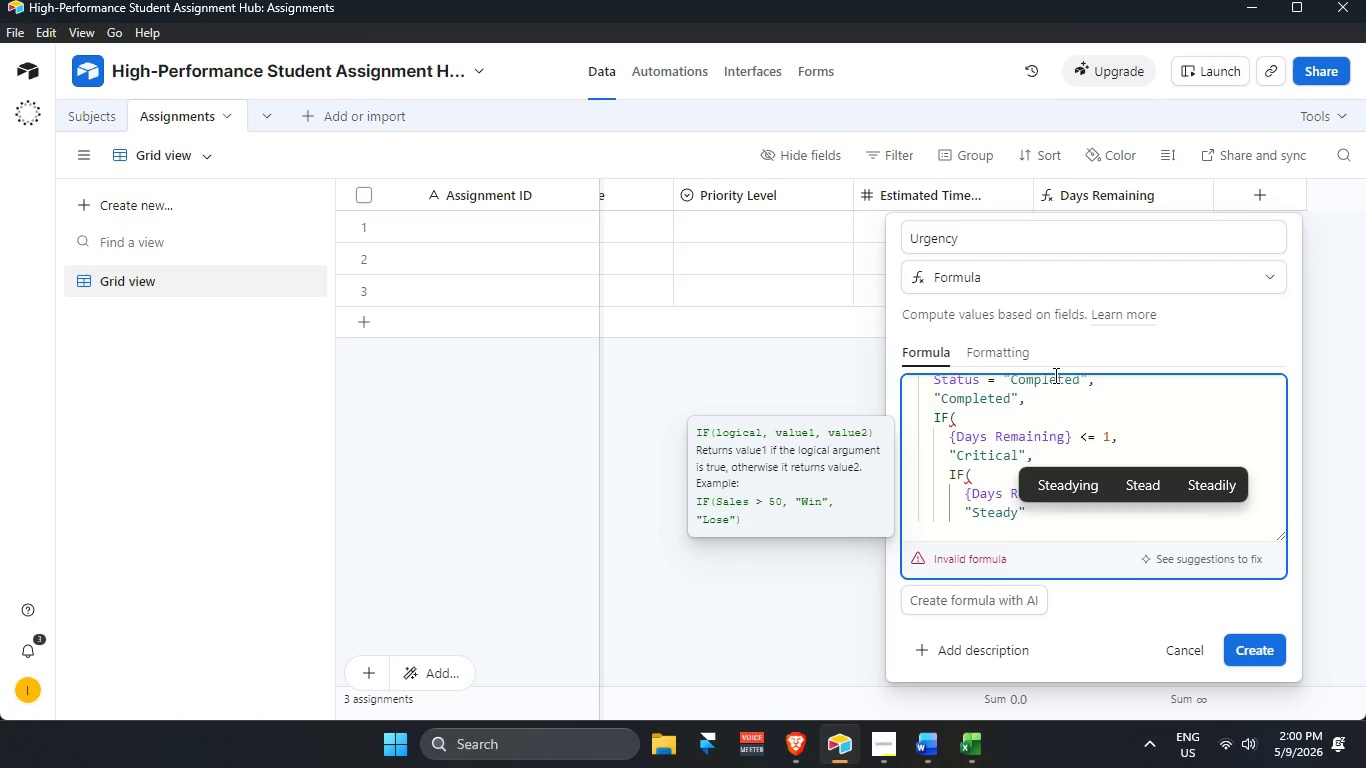 
key(ArrowRight)
 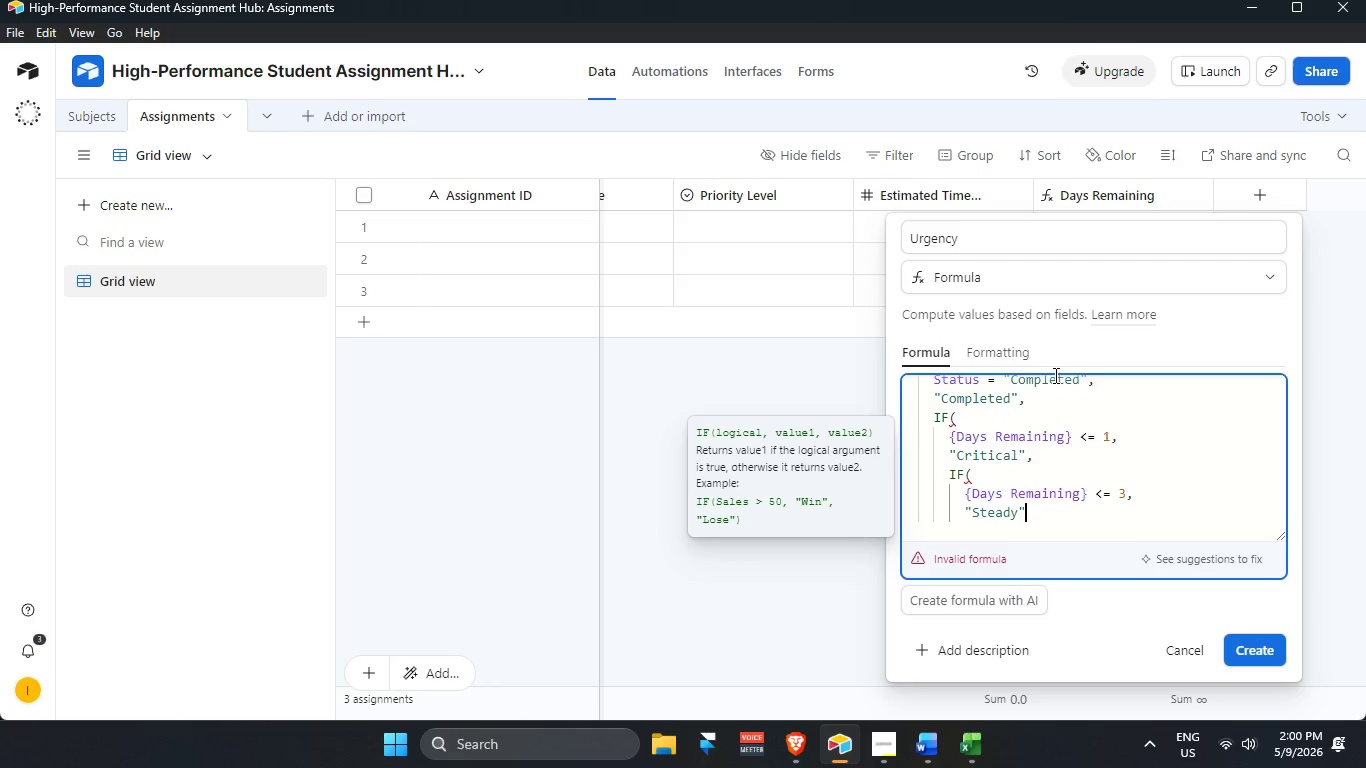 
key(Comma)
 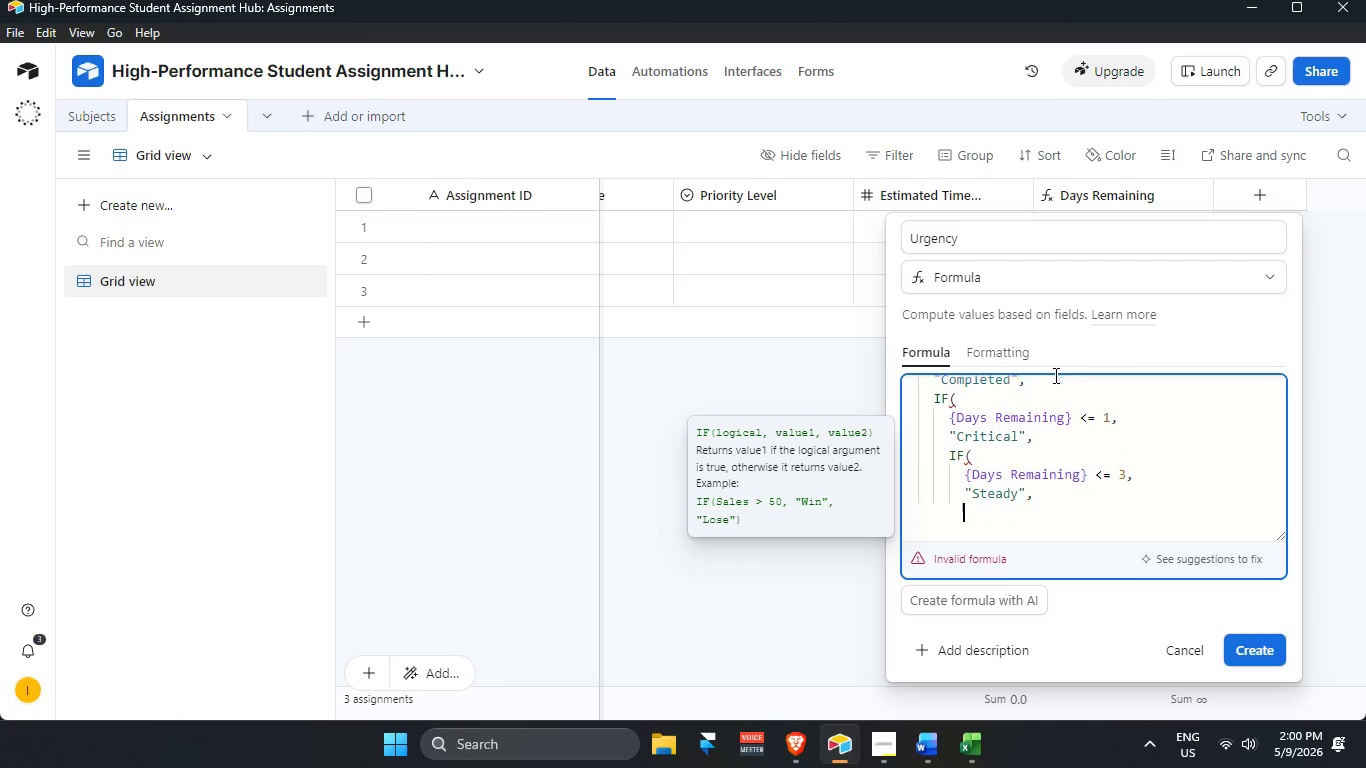 
key(Enter)
 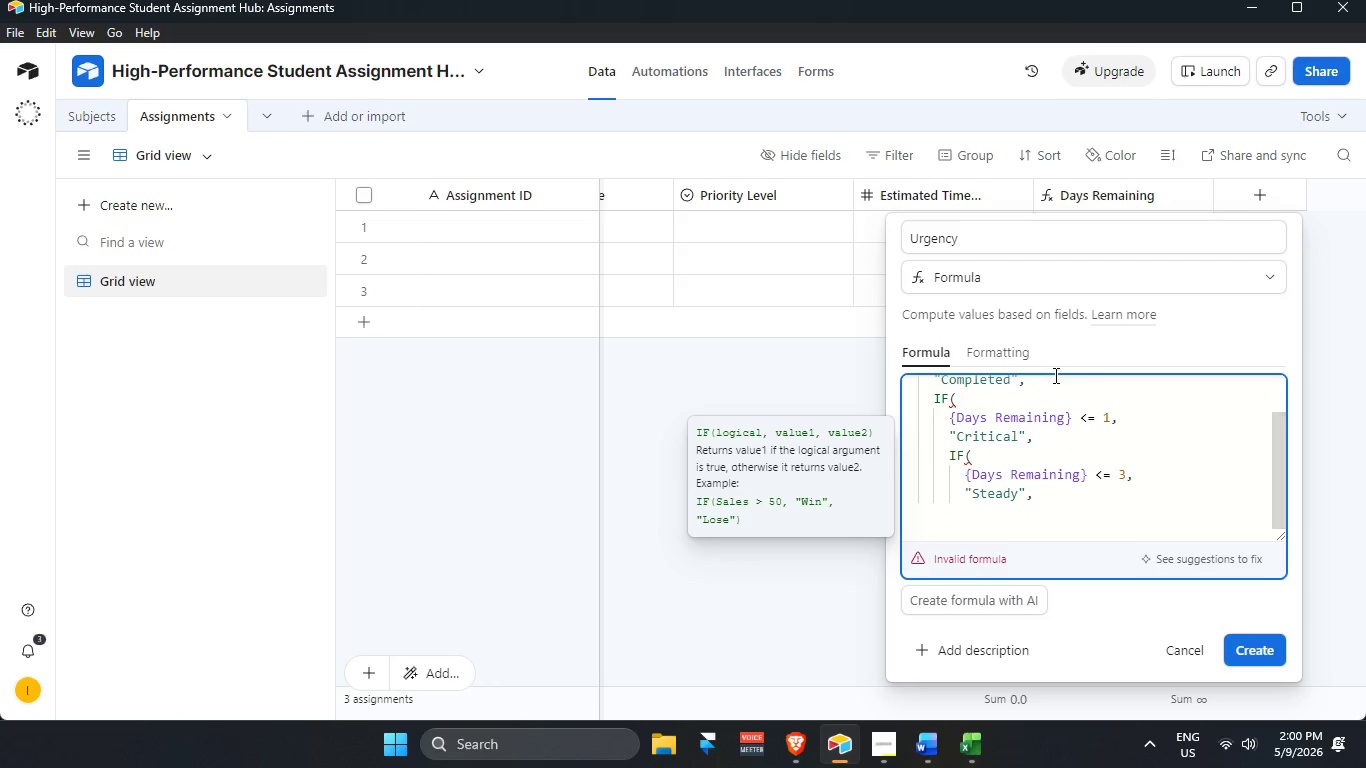 
type("Steady)
 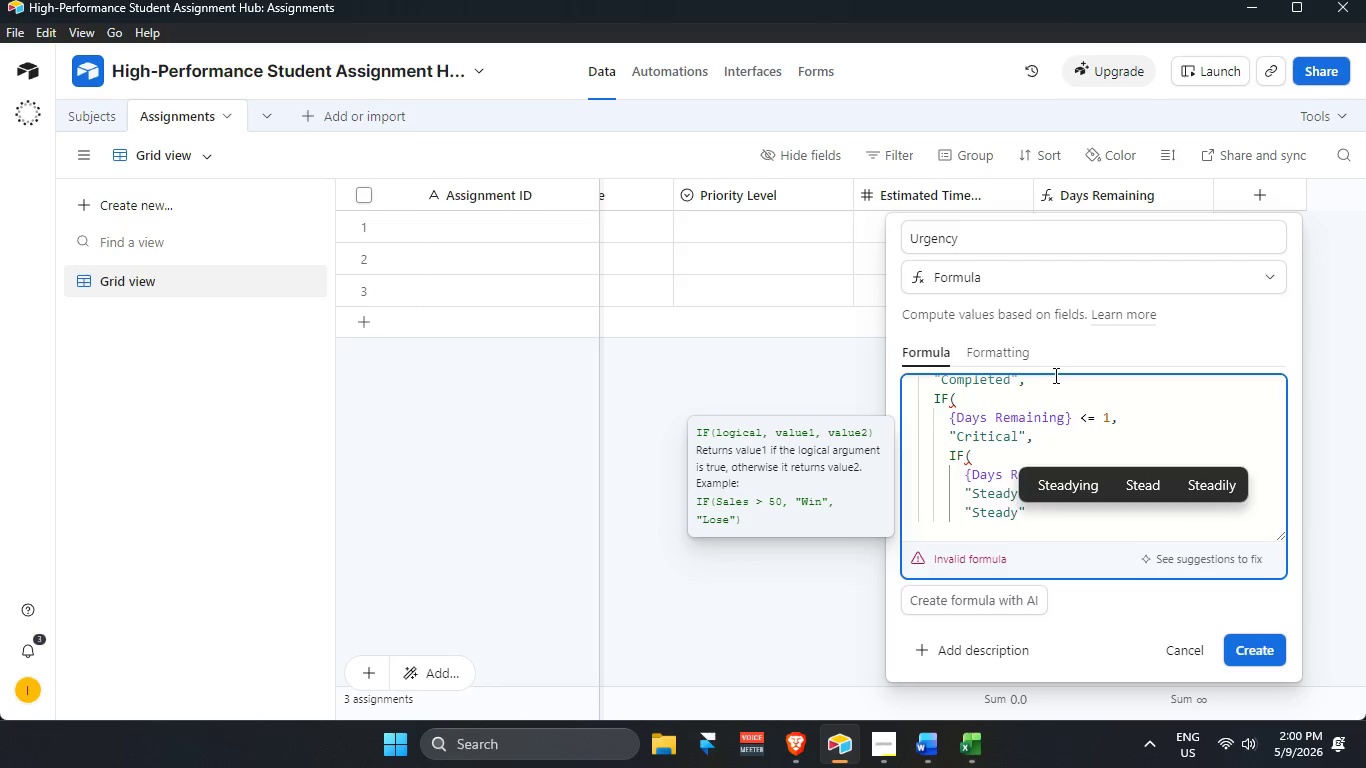 
key(ArrowRight)
 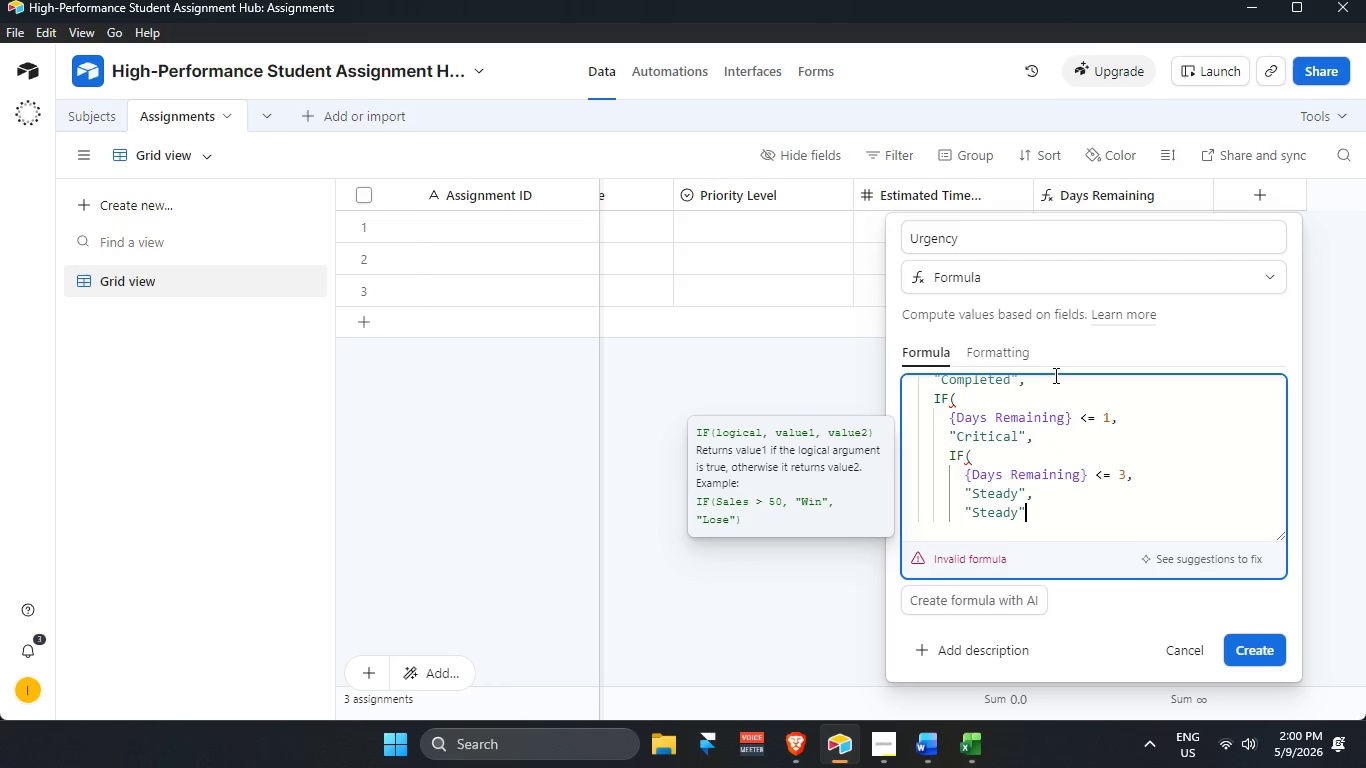 
key(Enter)
 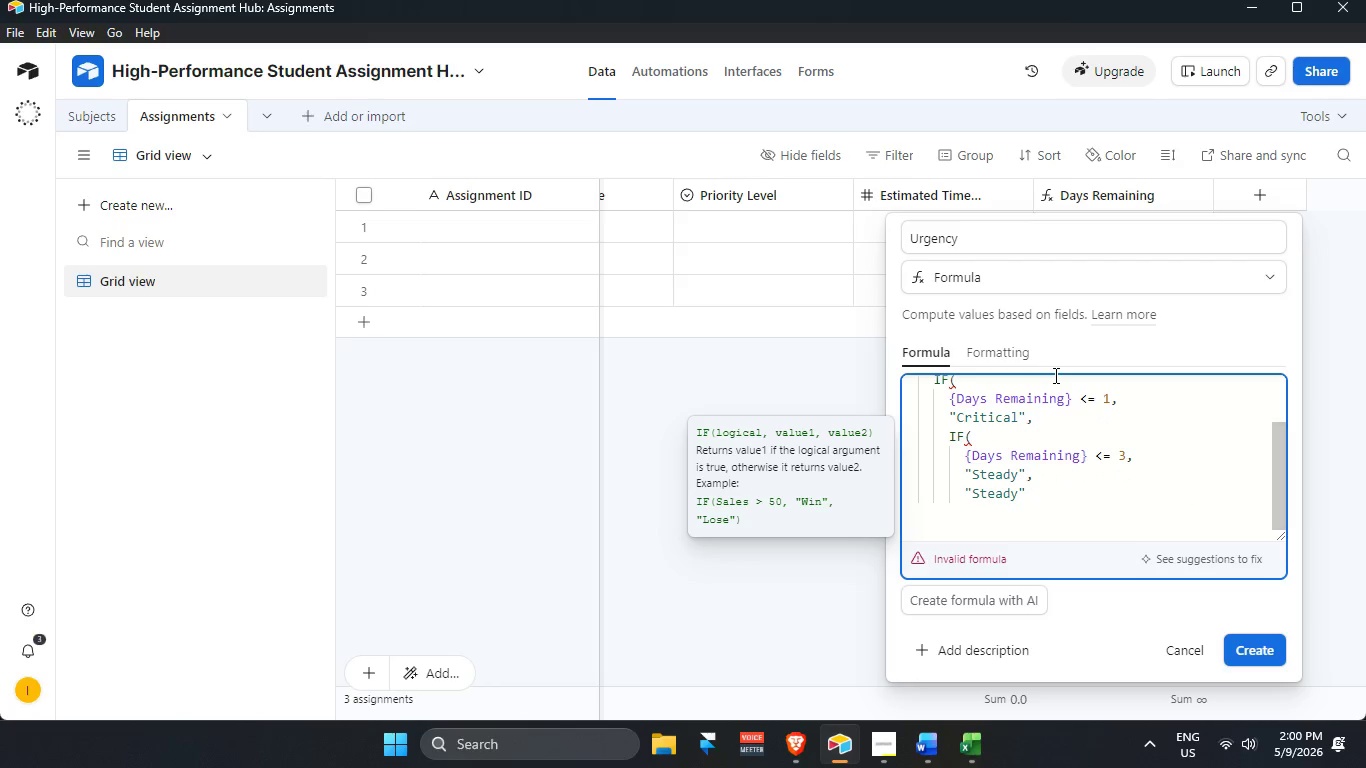 
key(Backspace)
 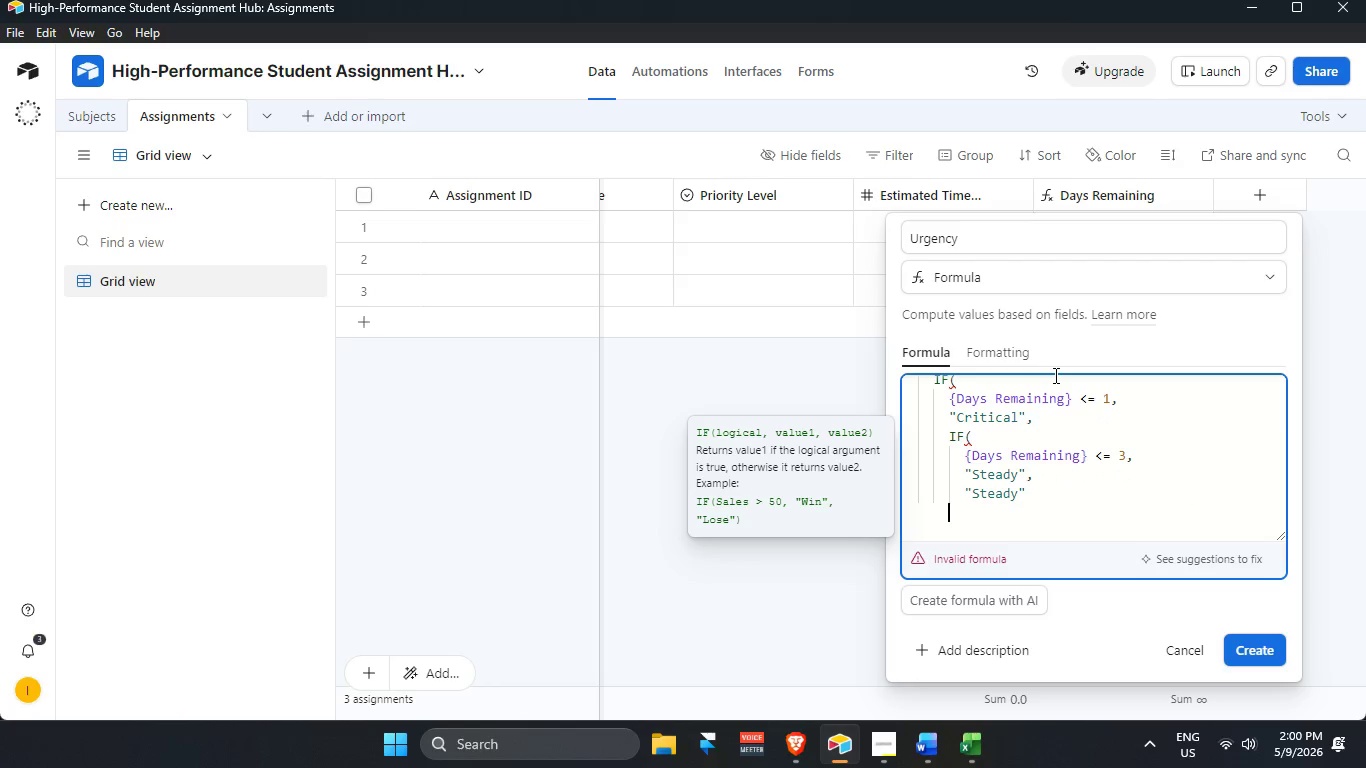 
key(Shift+0)
 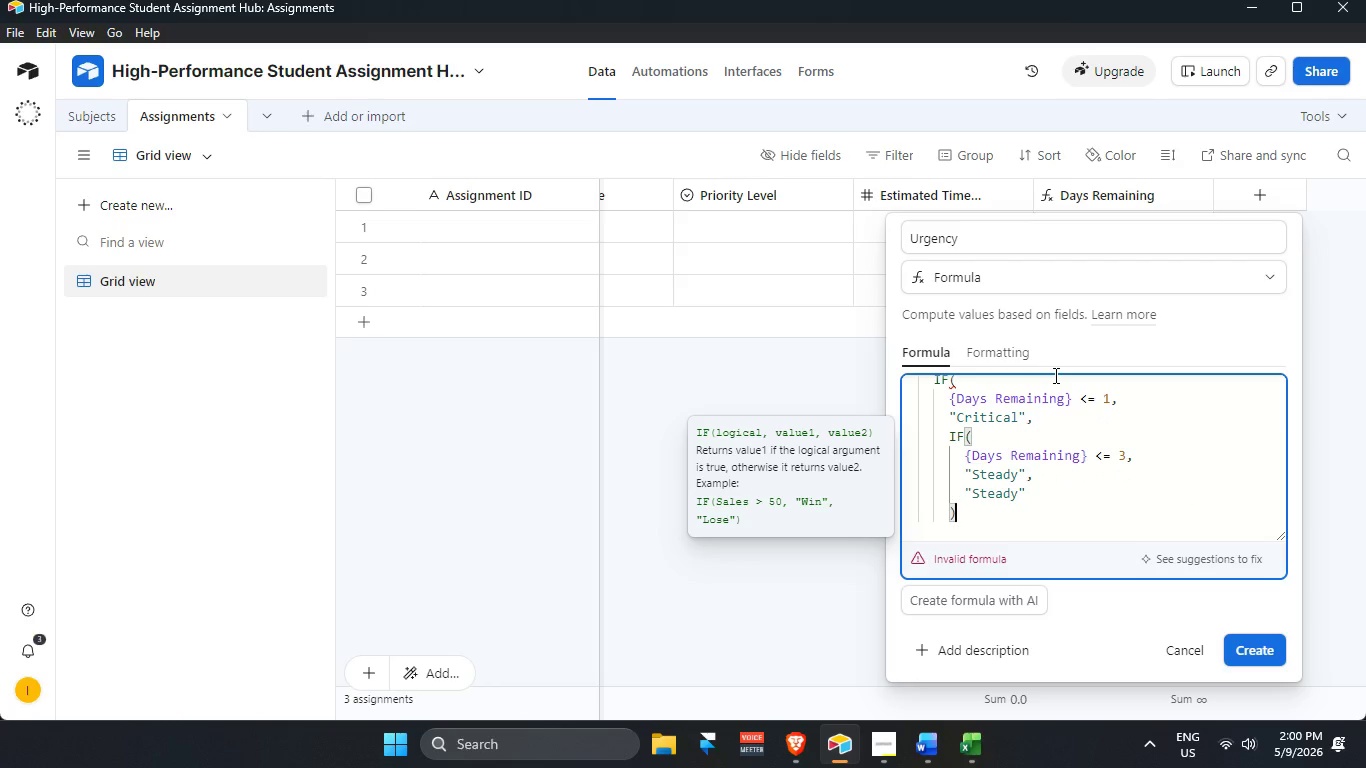 
key(Enter)
 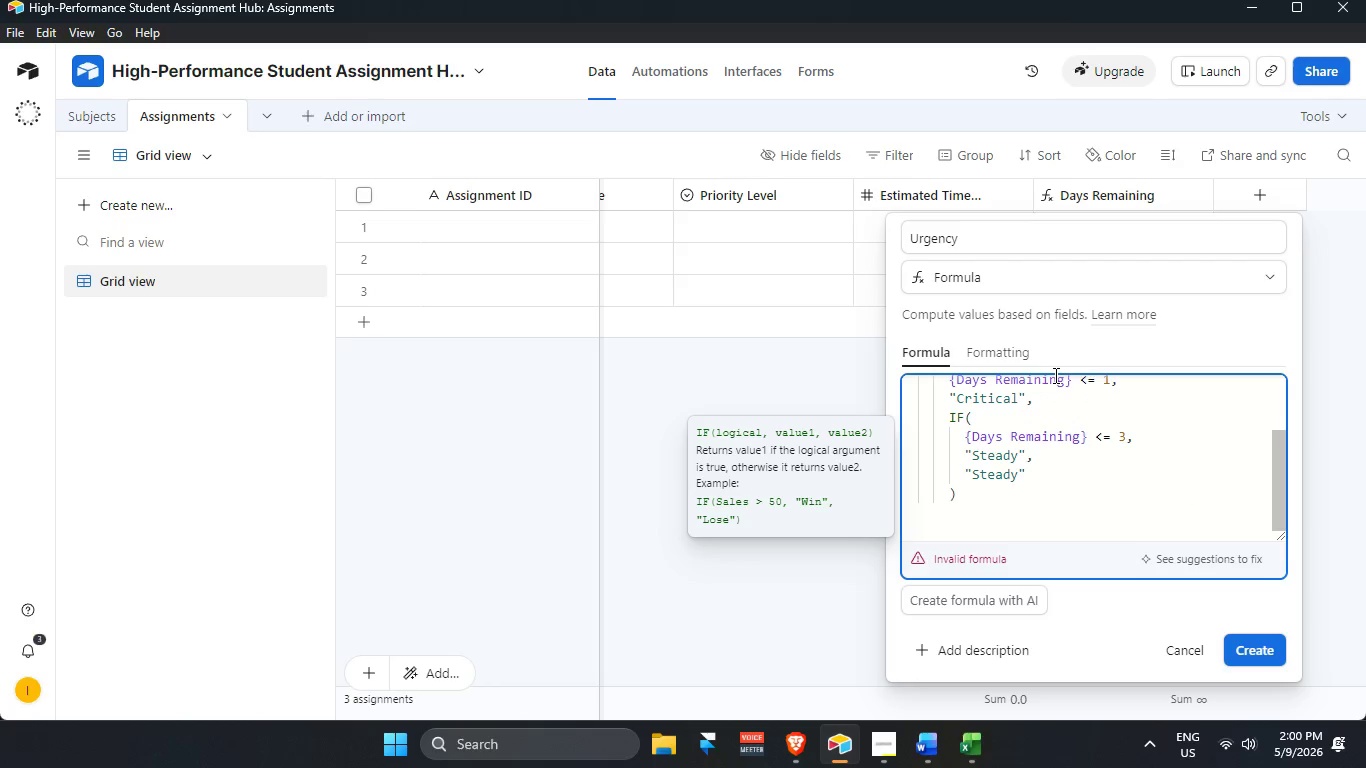 
key(Backspace)
 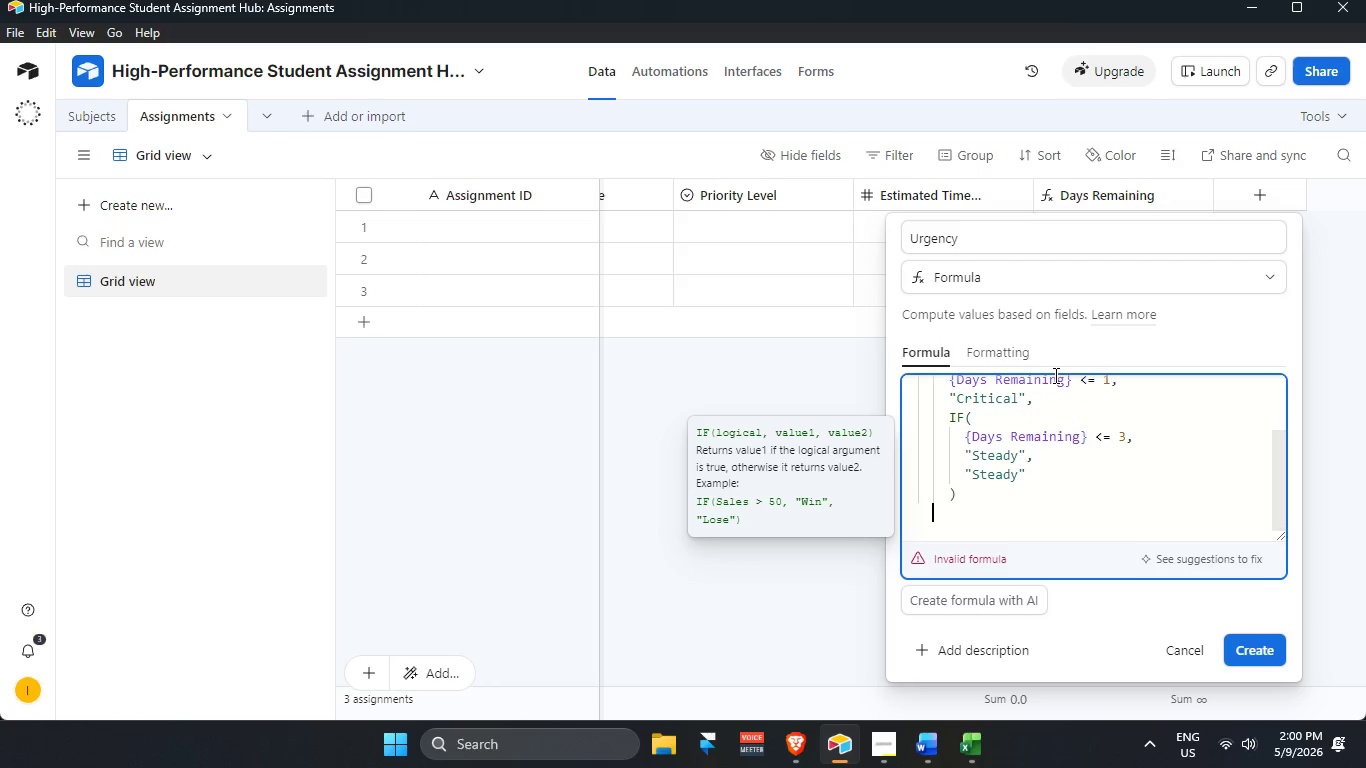 
key(Shift+0)
 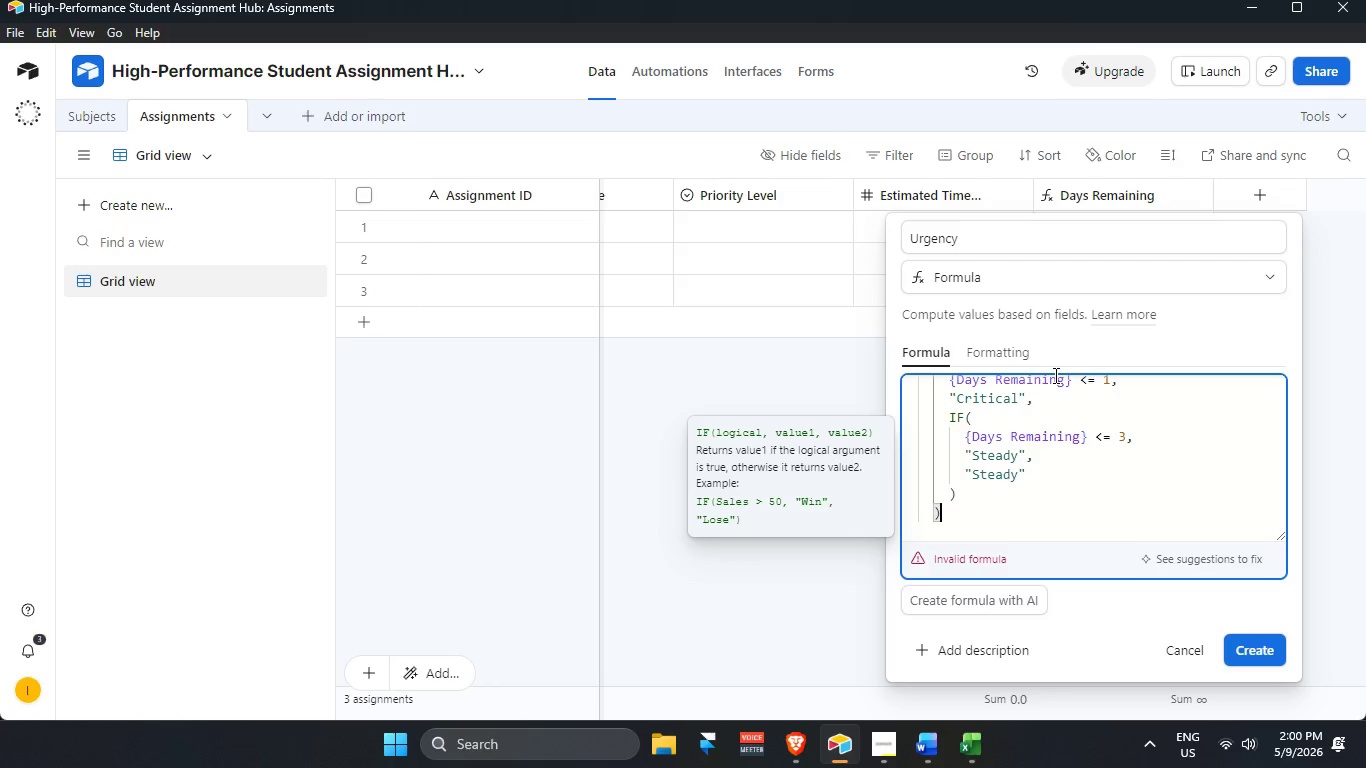 
key(Enter)
 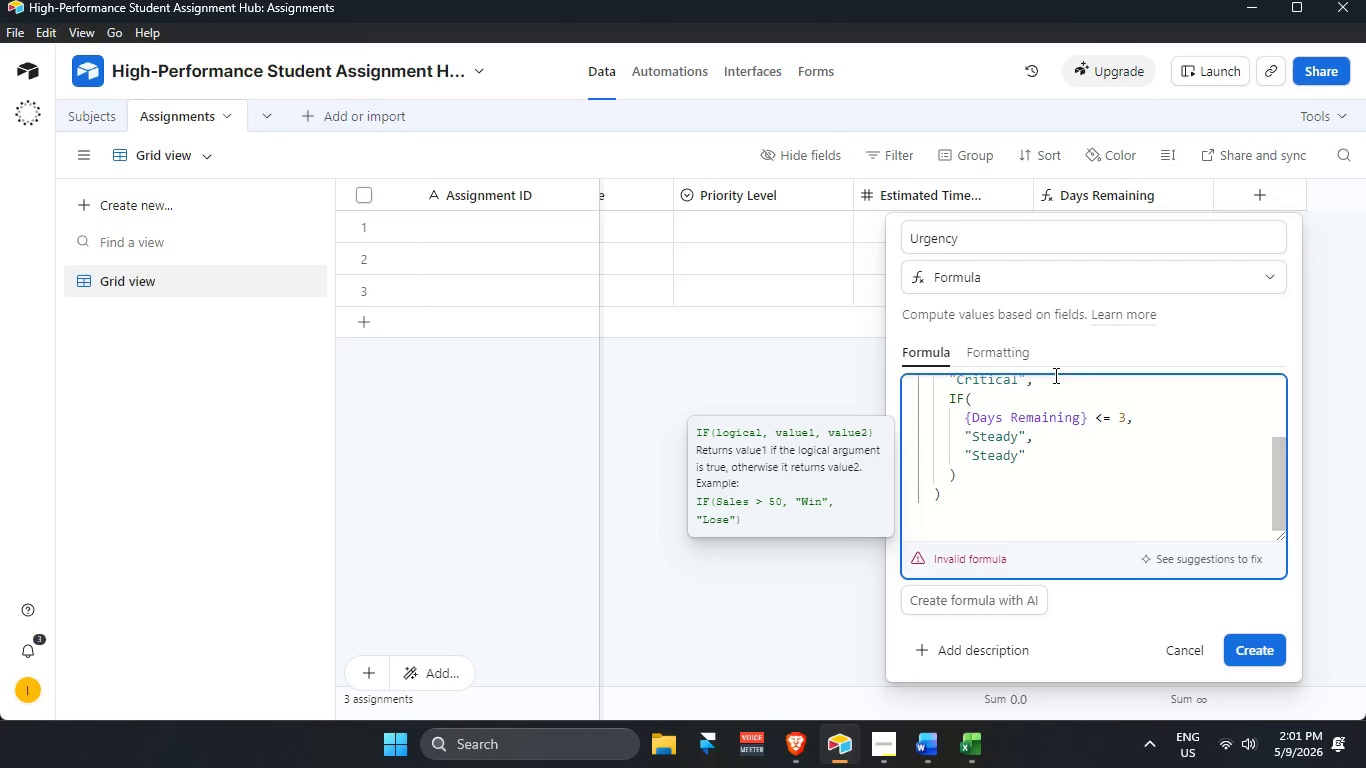 
key(Backspace)
 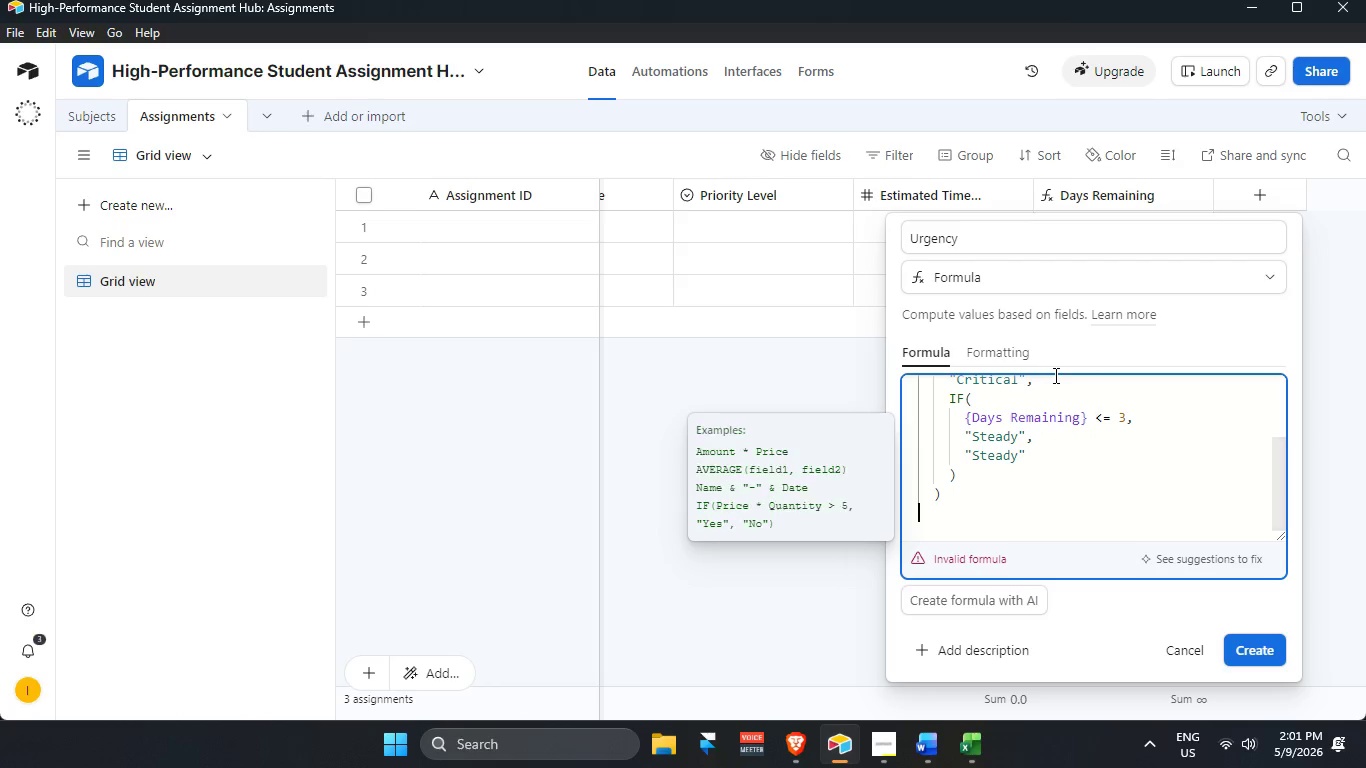 
key(Shift+0)
 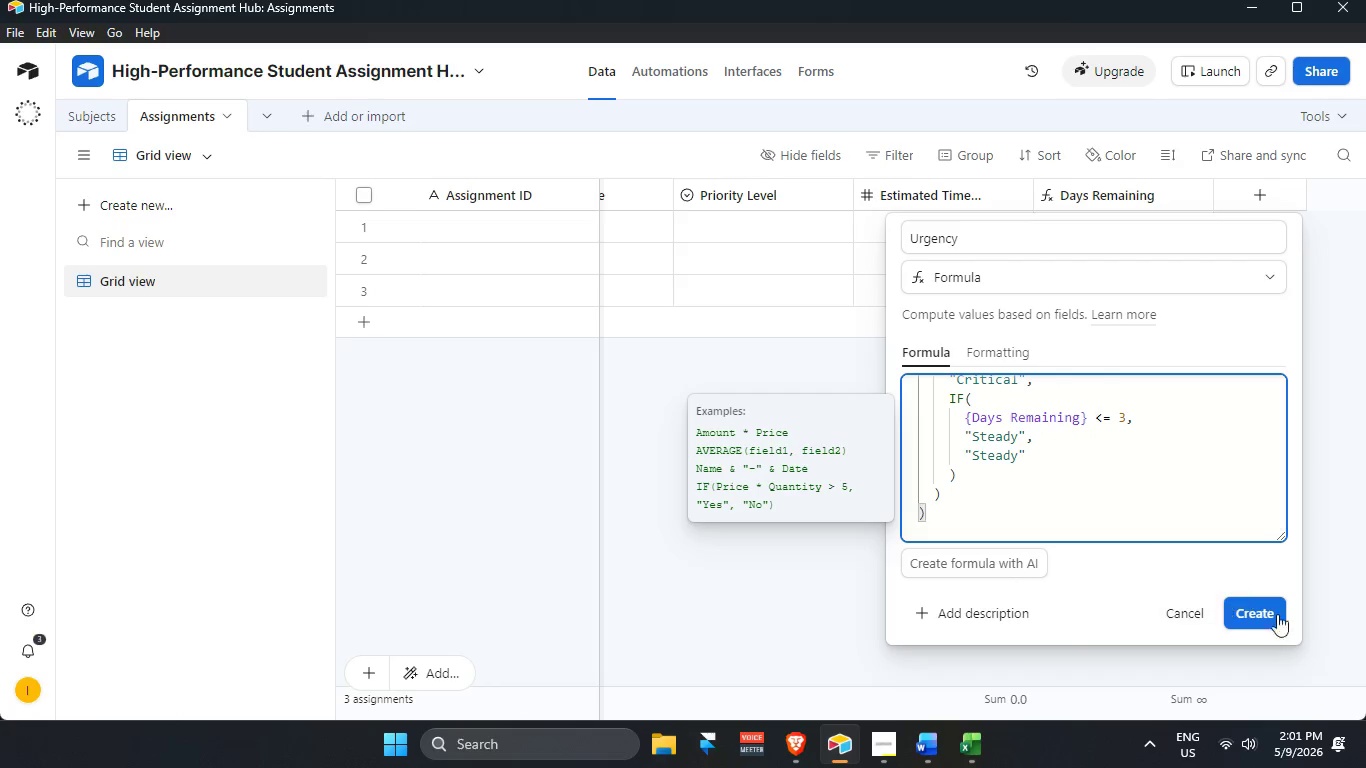 
left_click([1266, 610])
 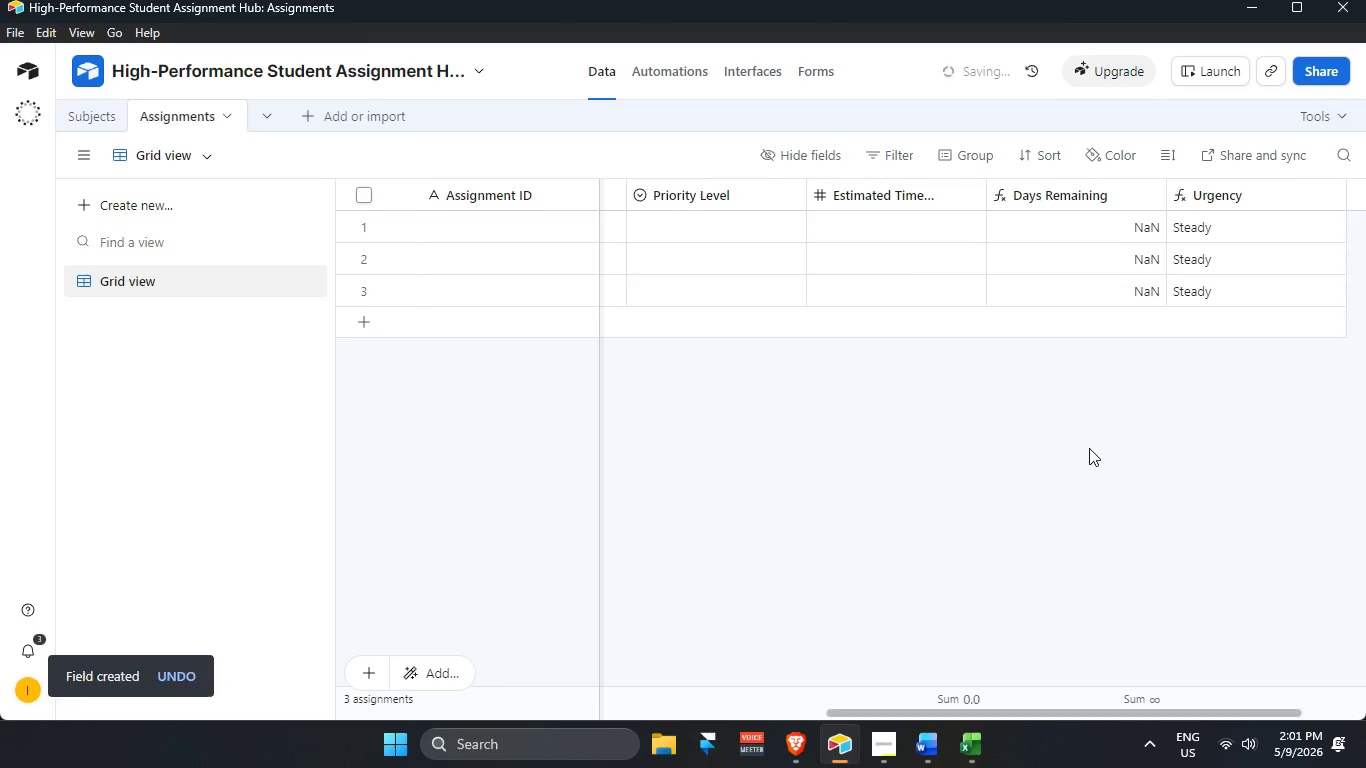 
scroll: coordinate [1272, 243], scroll_direction: up, amount: 2.0
 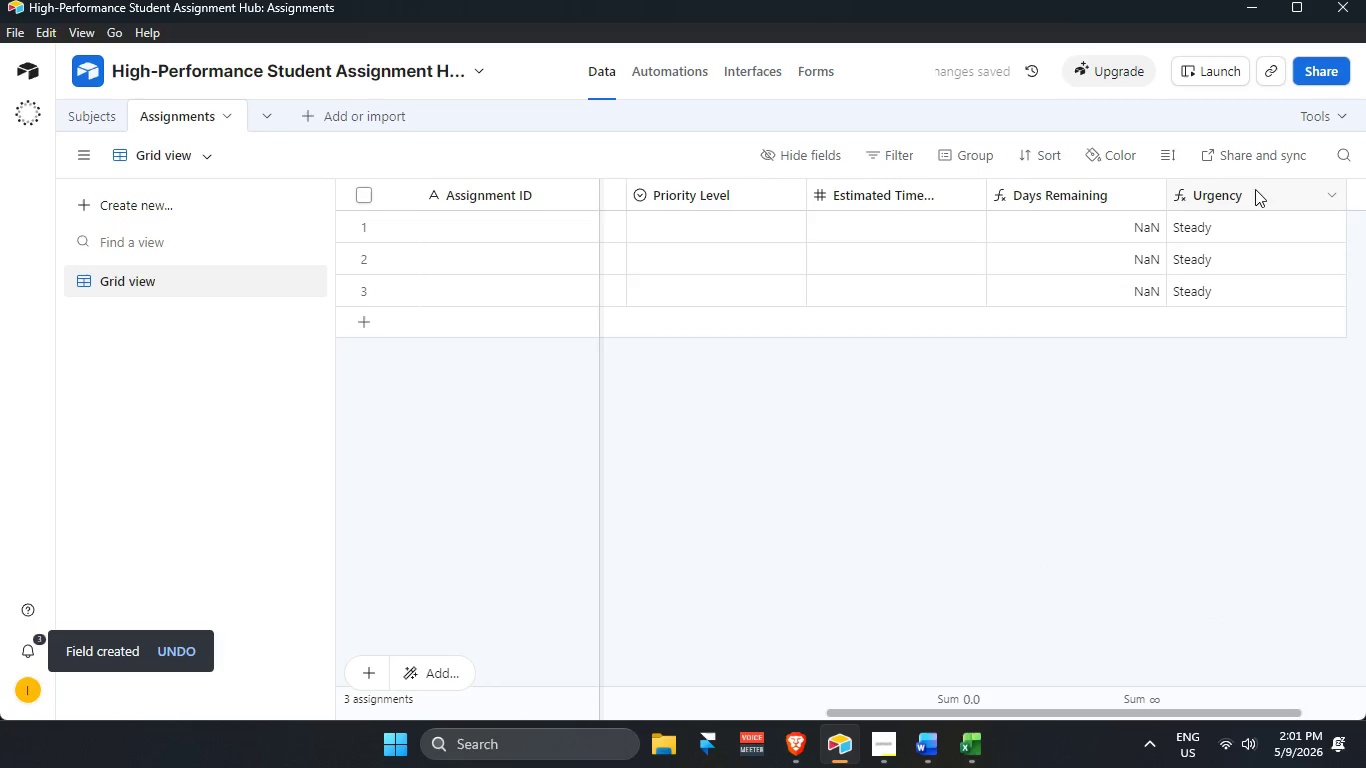 
double_click([1253, 193])
 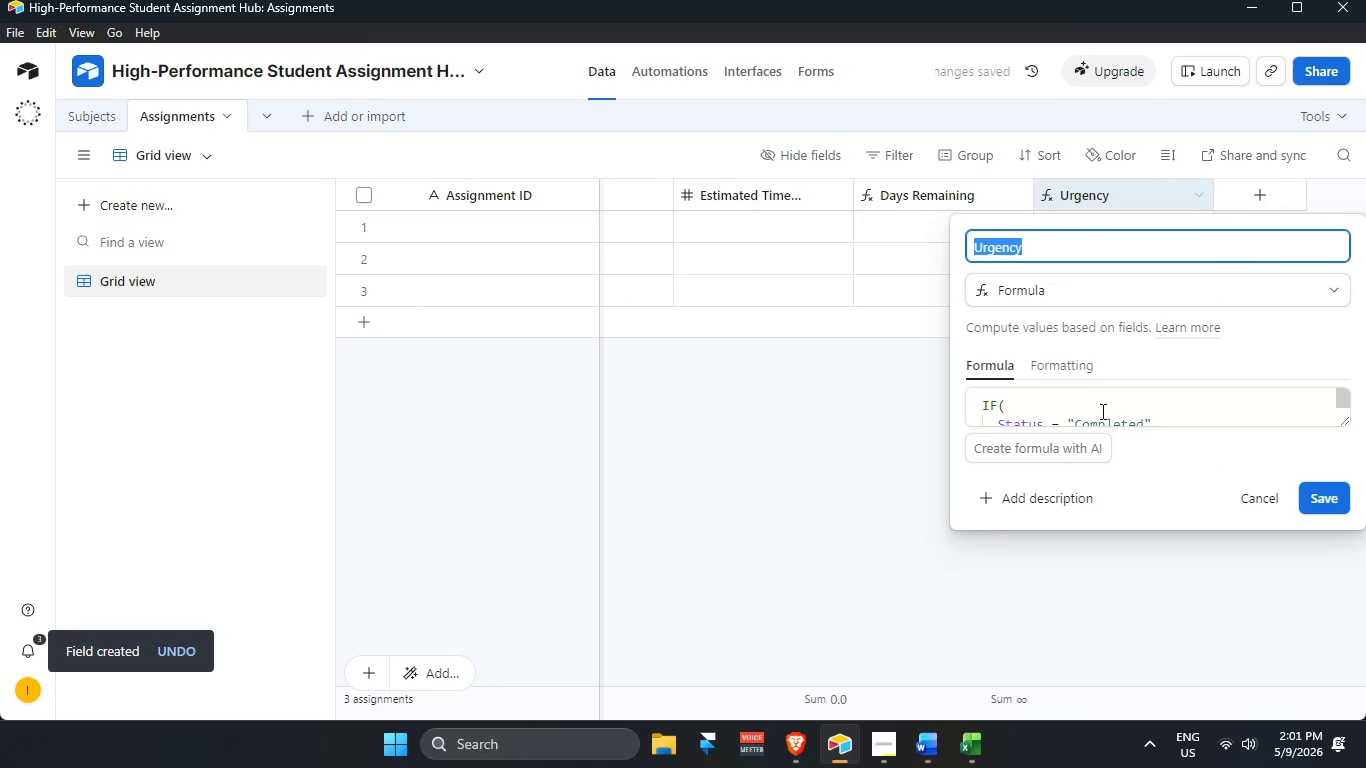 
scroll: coordinate [1148, 409], scroll_direction: none, amount: 0.0
 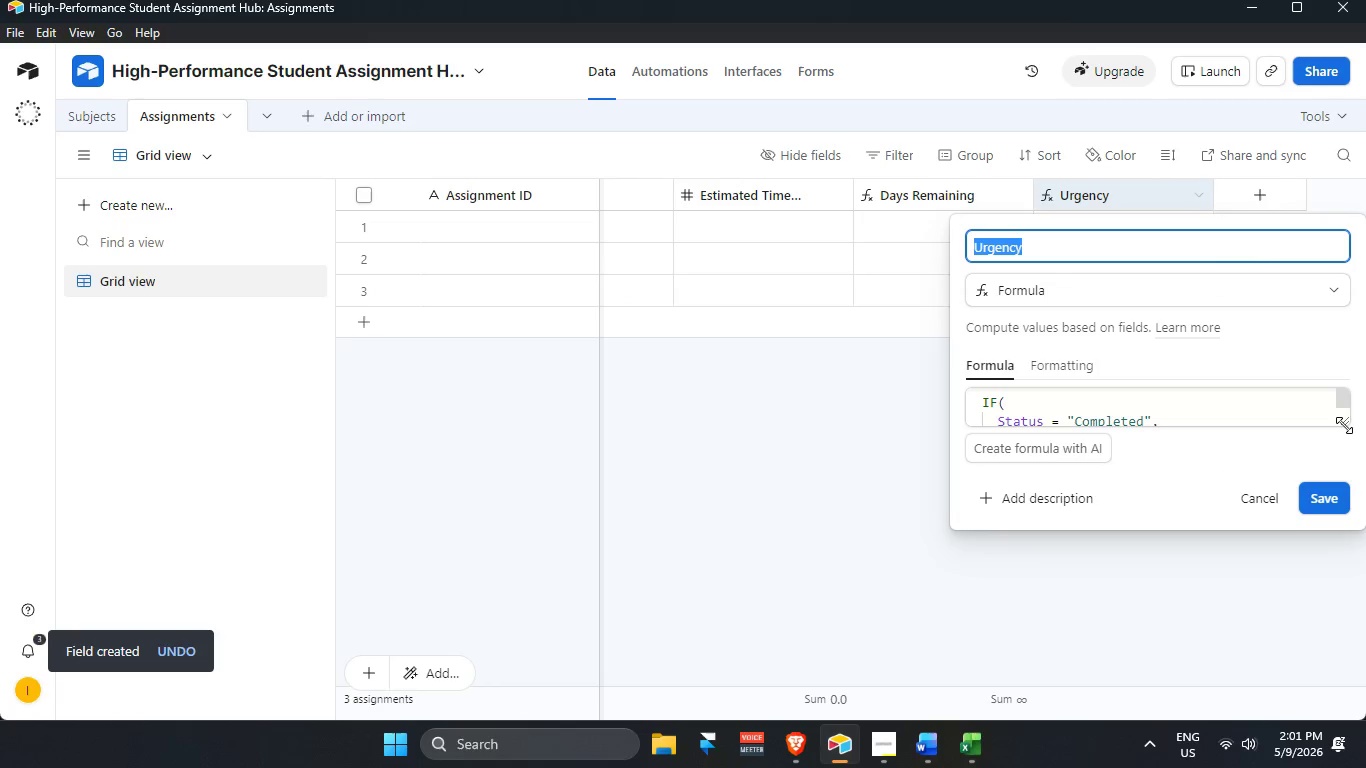 
left_click_drag(start_coordinate=[1344, 424], to_coordinate=[1325, 644])
 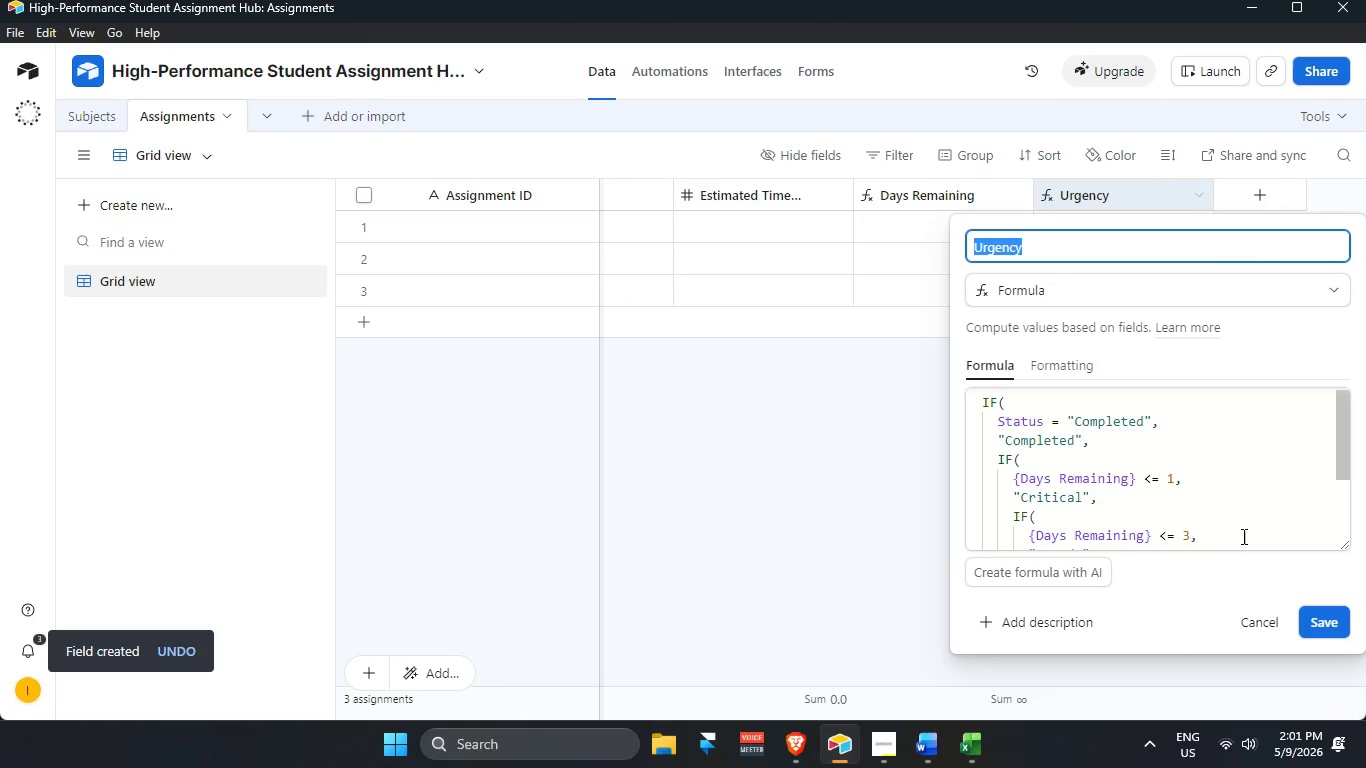 
scroll: coordinate [1223, 526], scroll_direction: down, amount: 3.0
 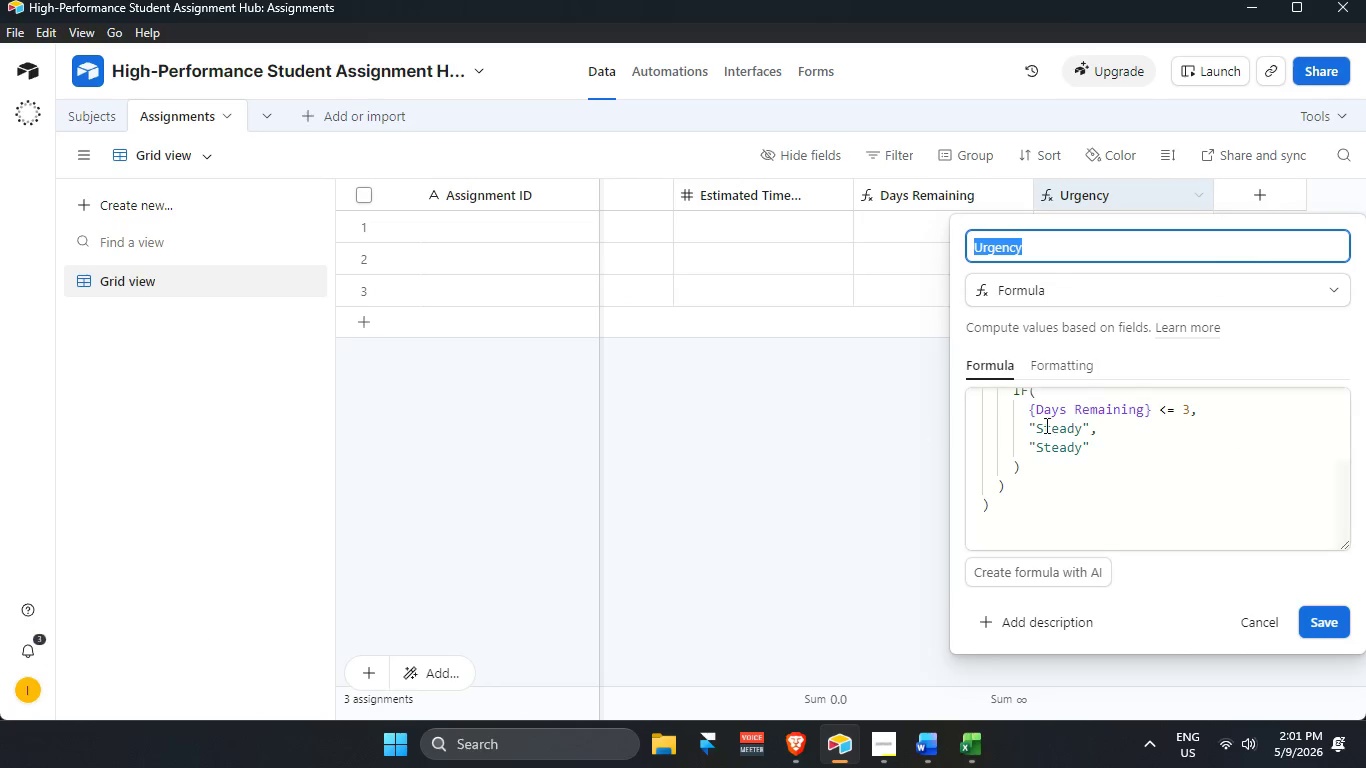 
scroll: coordinate [1207, 477], scroll_direction: up, amount: 3.0
 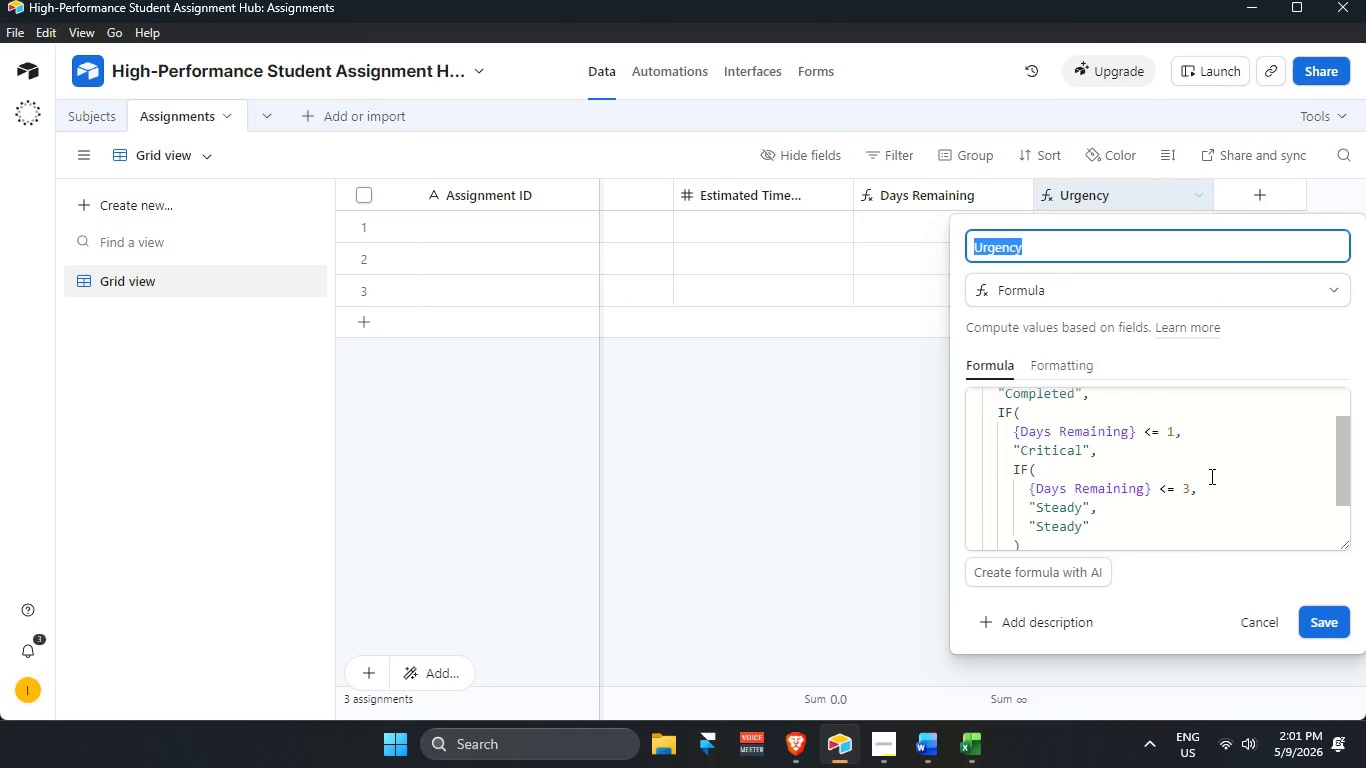 
scroll: coordinate [1210, 476], scroll_direction: down, amount: 1.0
 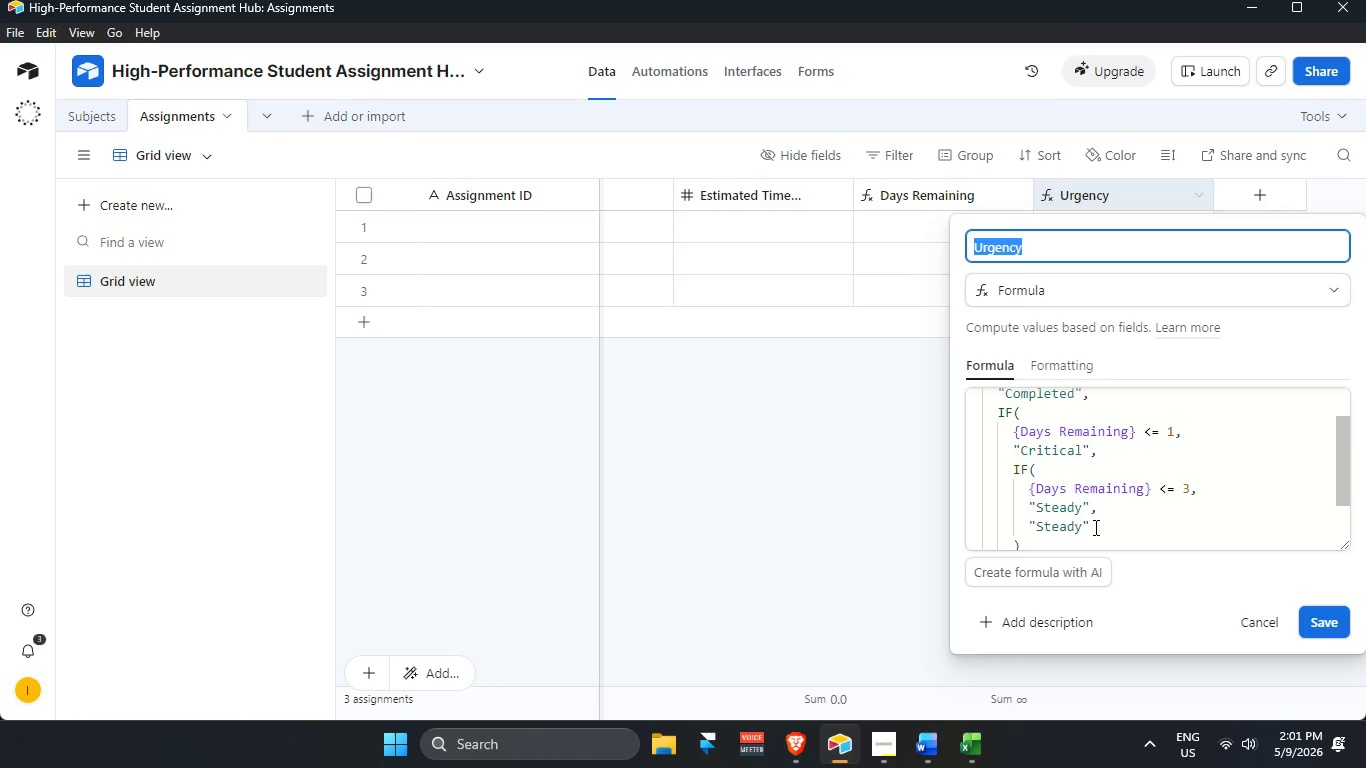 
left_click([1094, 527])
 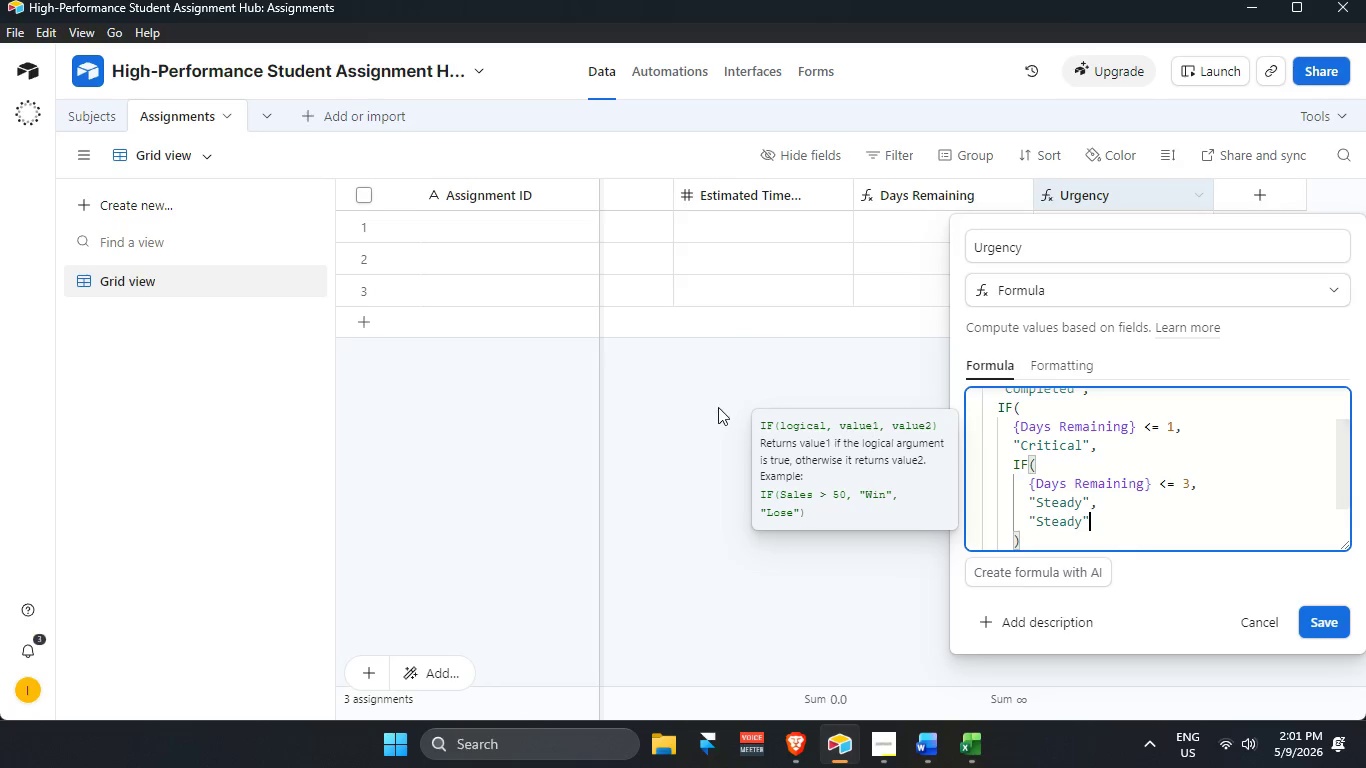 
left_click_drag(start_coordinate=[736, 496], to_coordinate=[741, 498])
 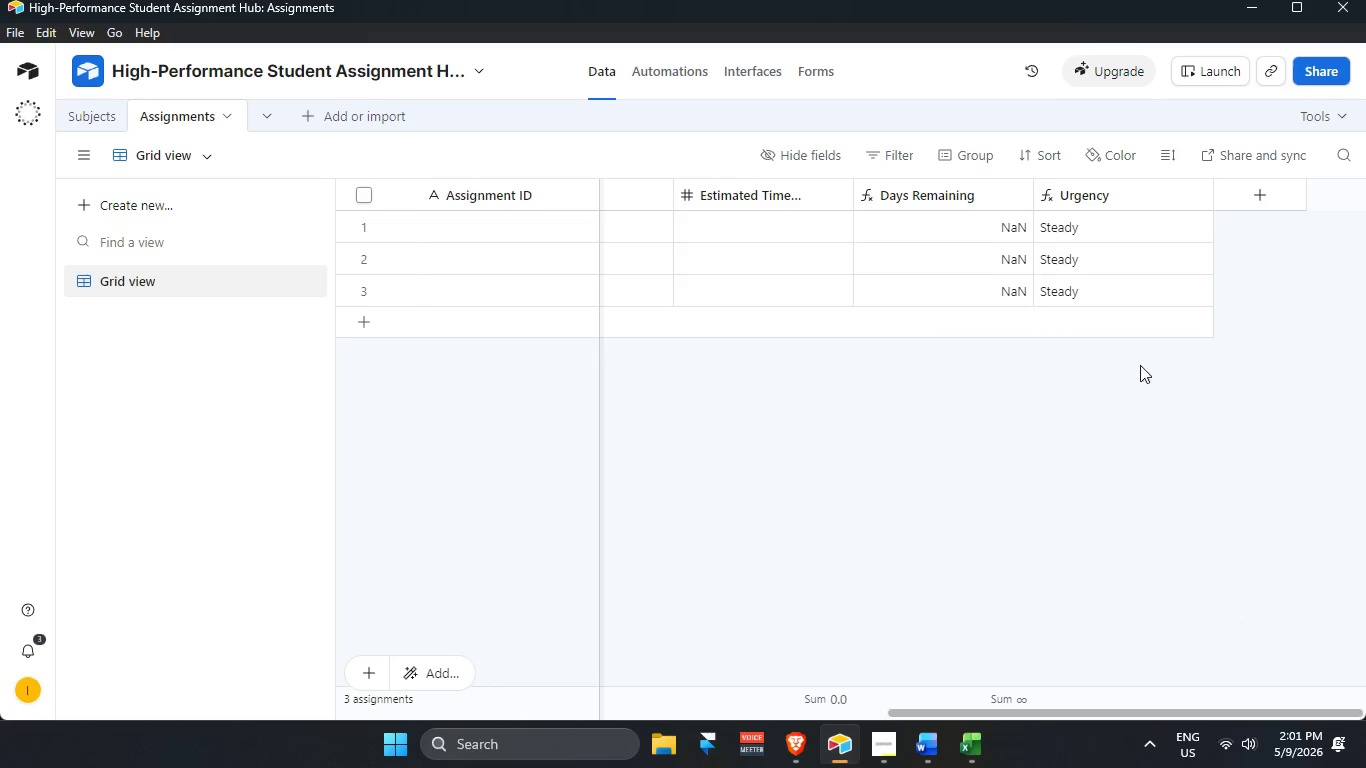 
scroll: coordinate [1109, 363], scroll_direction: up, amount: 4.0
 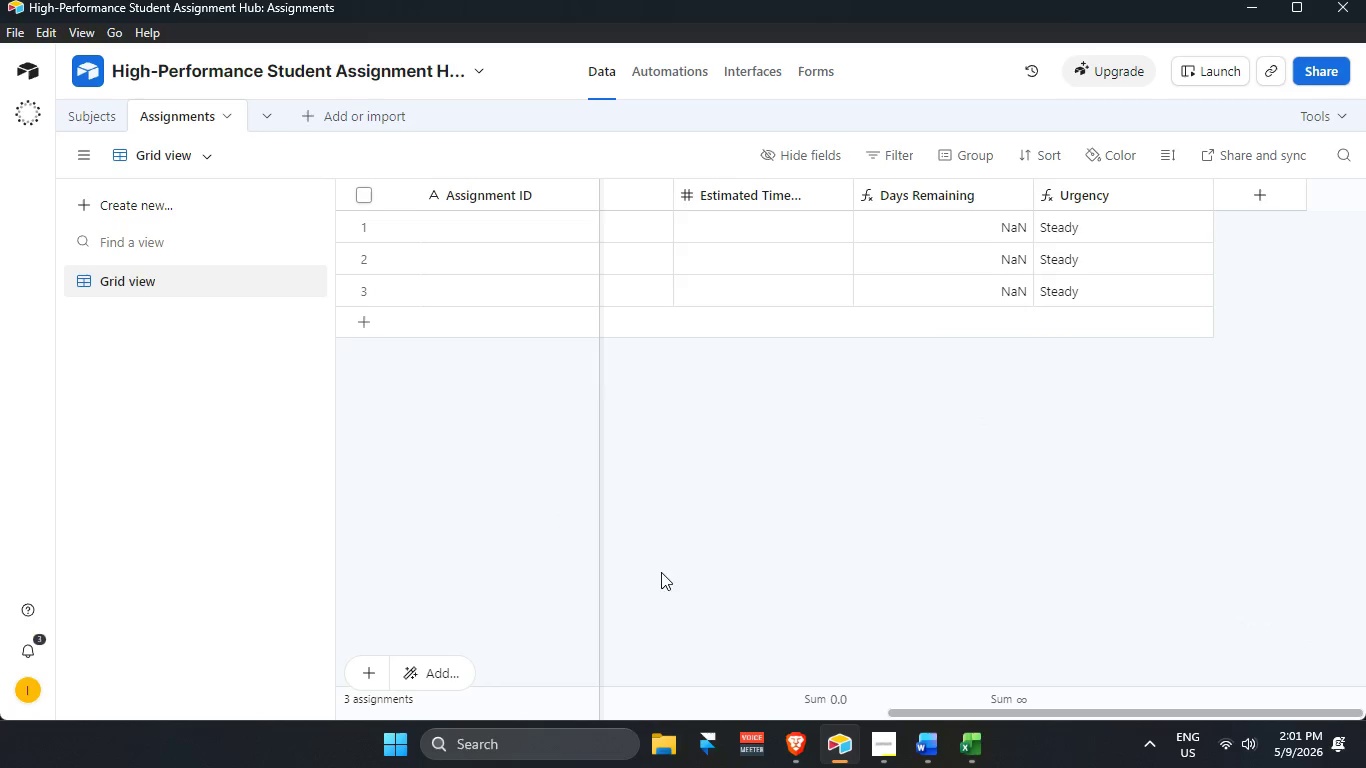 
wait(9.17)
 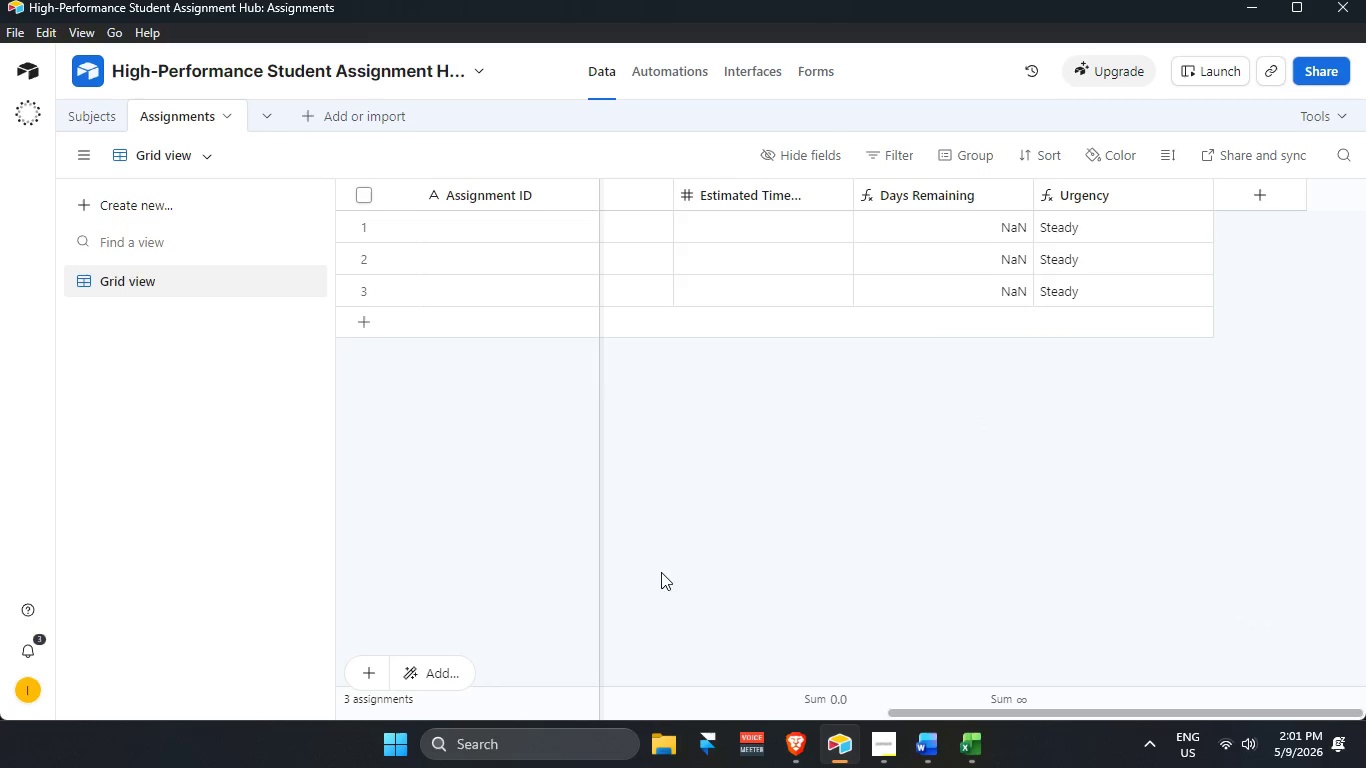 
scroll: coordinate [615, 270], scroll_direction: up, amount: 2.0
 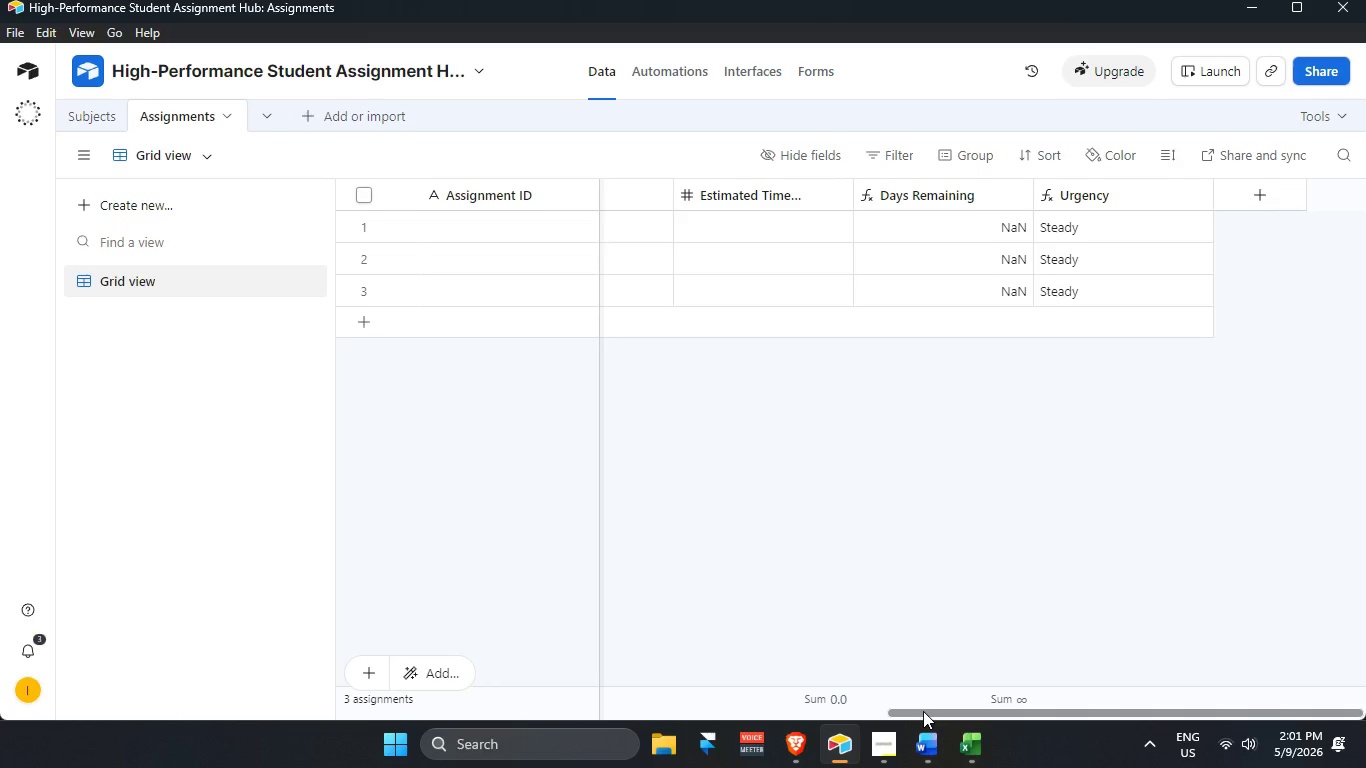 
left_click_drag(start_coordinate=[923, 711], to_coordinate=[280, 696])
 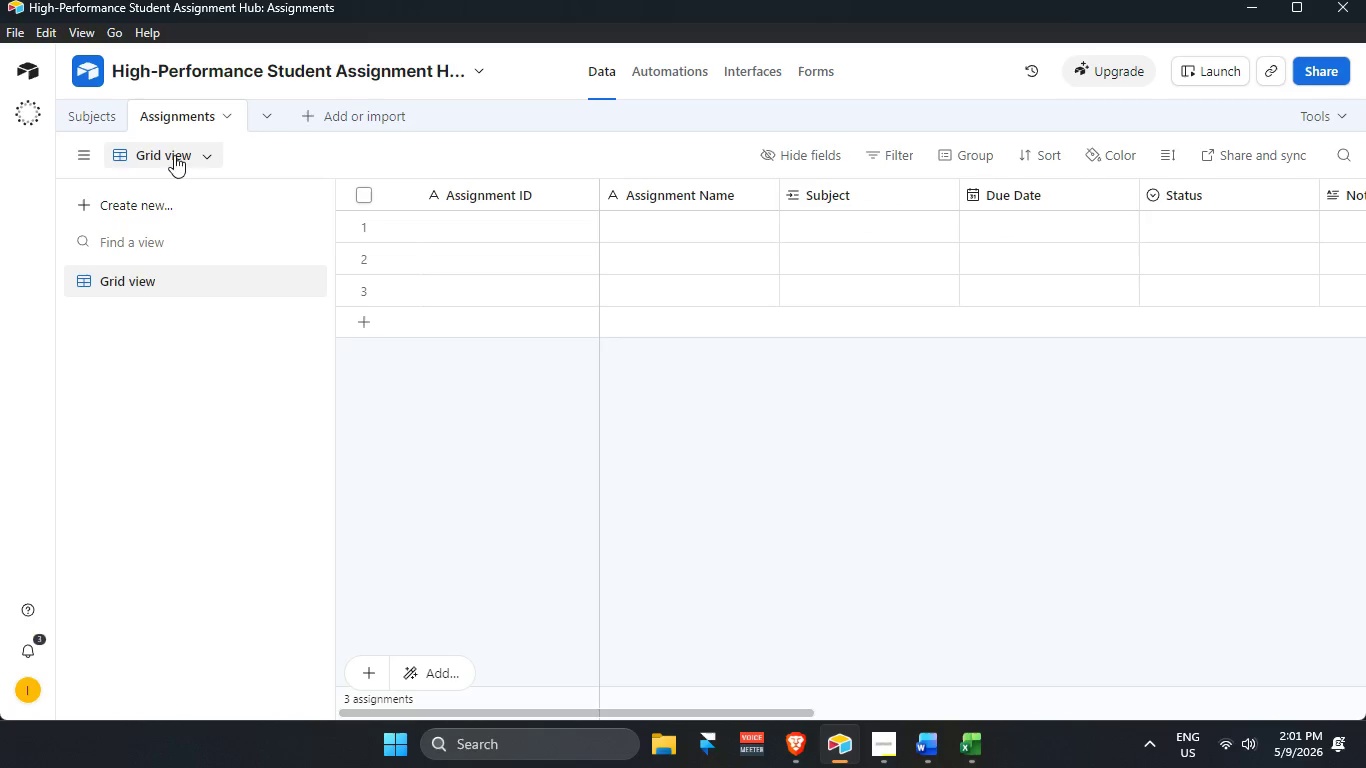 
left_click([102, 123])
 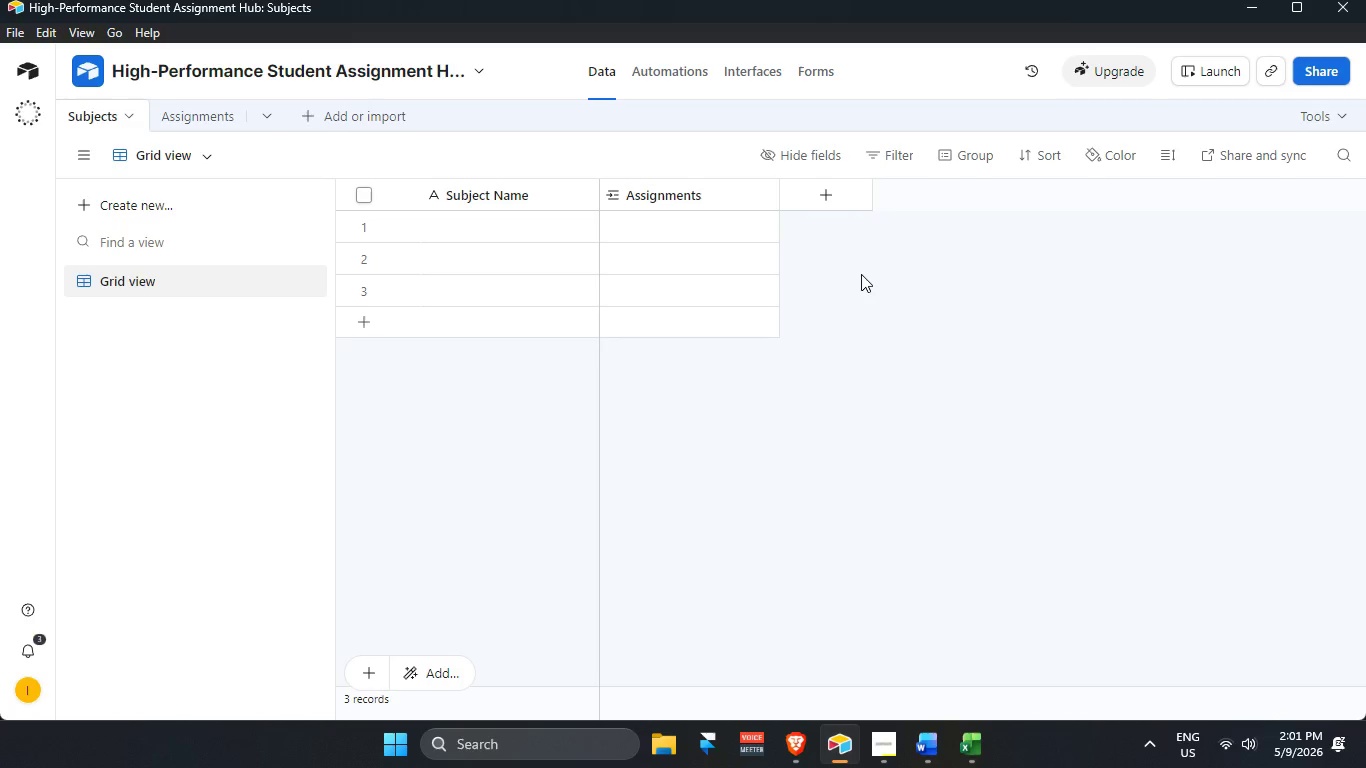 
scroll: coordinate [885, 552], scroll_direction: up, amount: 4.0